 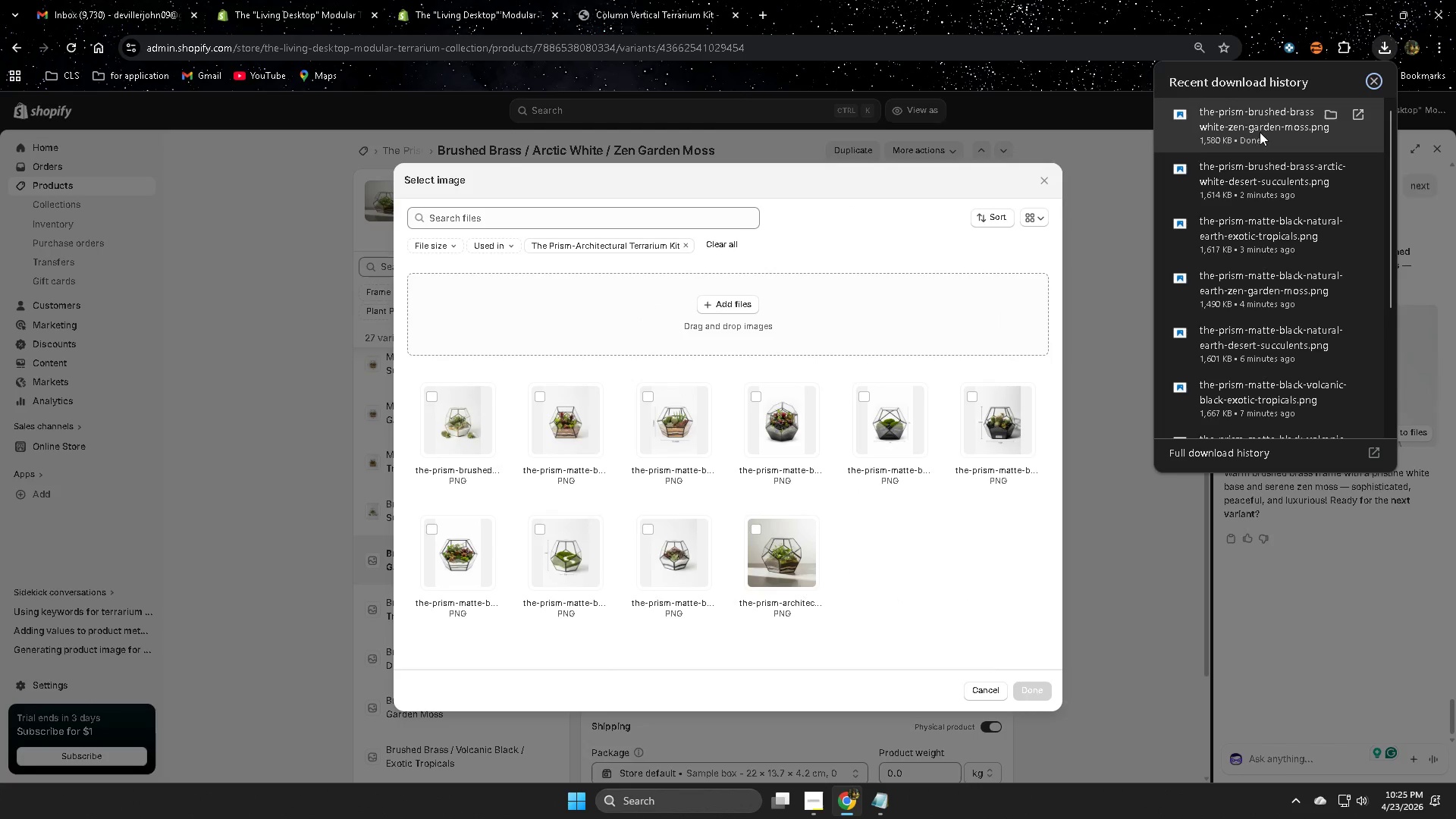 
left_click_drag(start_coordinate=[1233, 121], to_coordinate=[735, 316])
 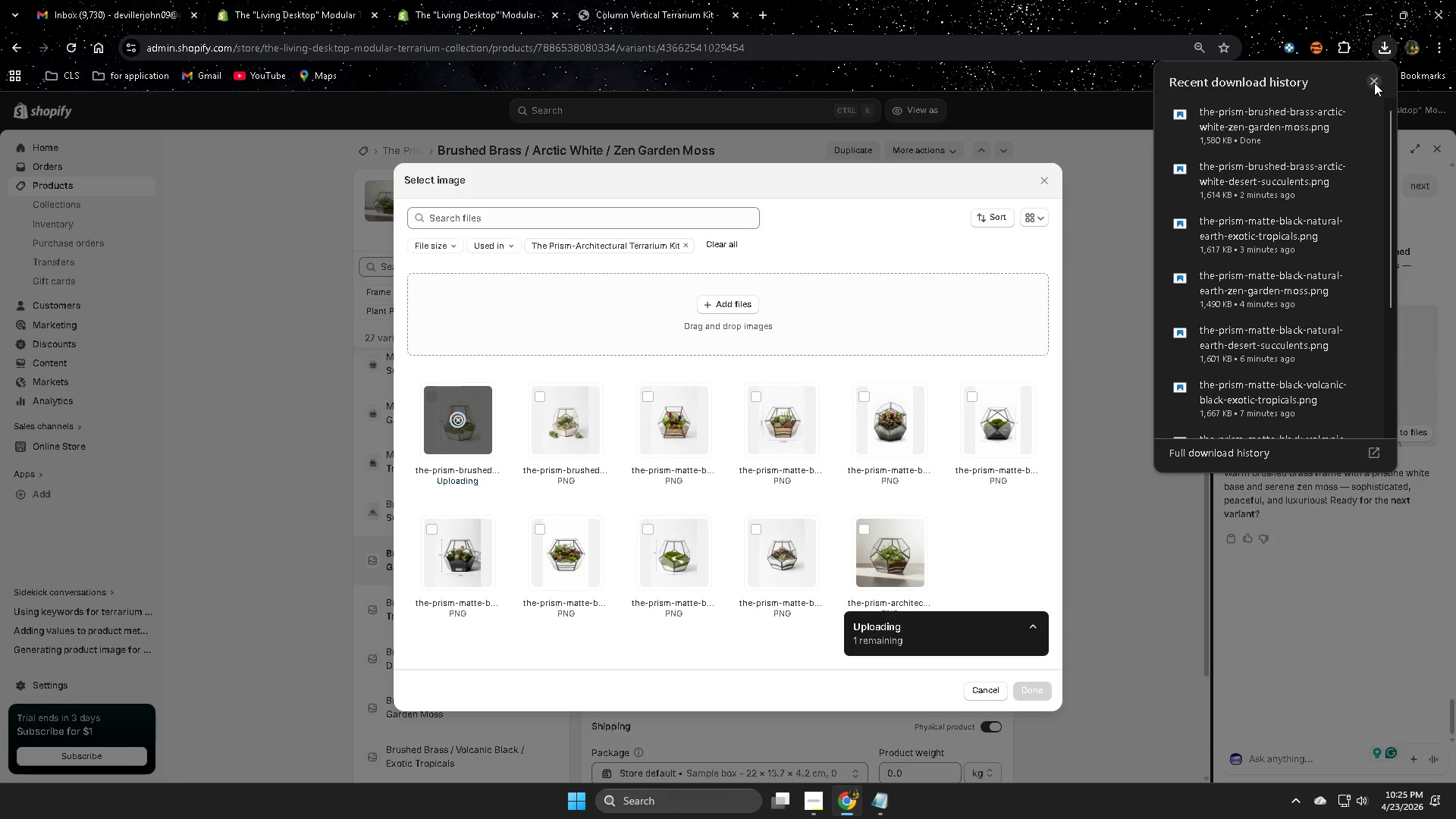 
left_click([1374, 83])
 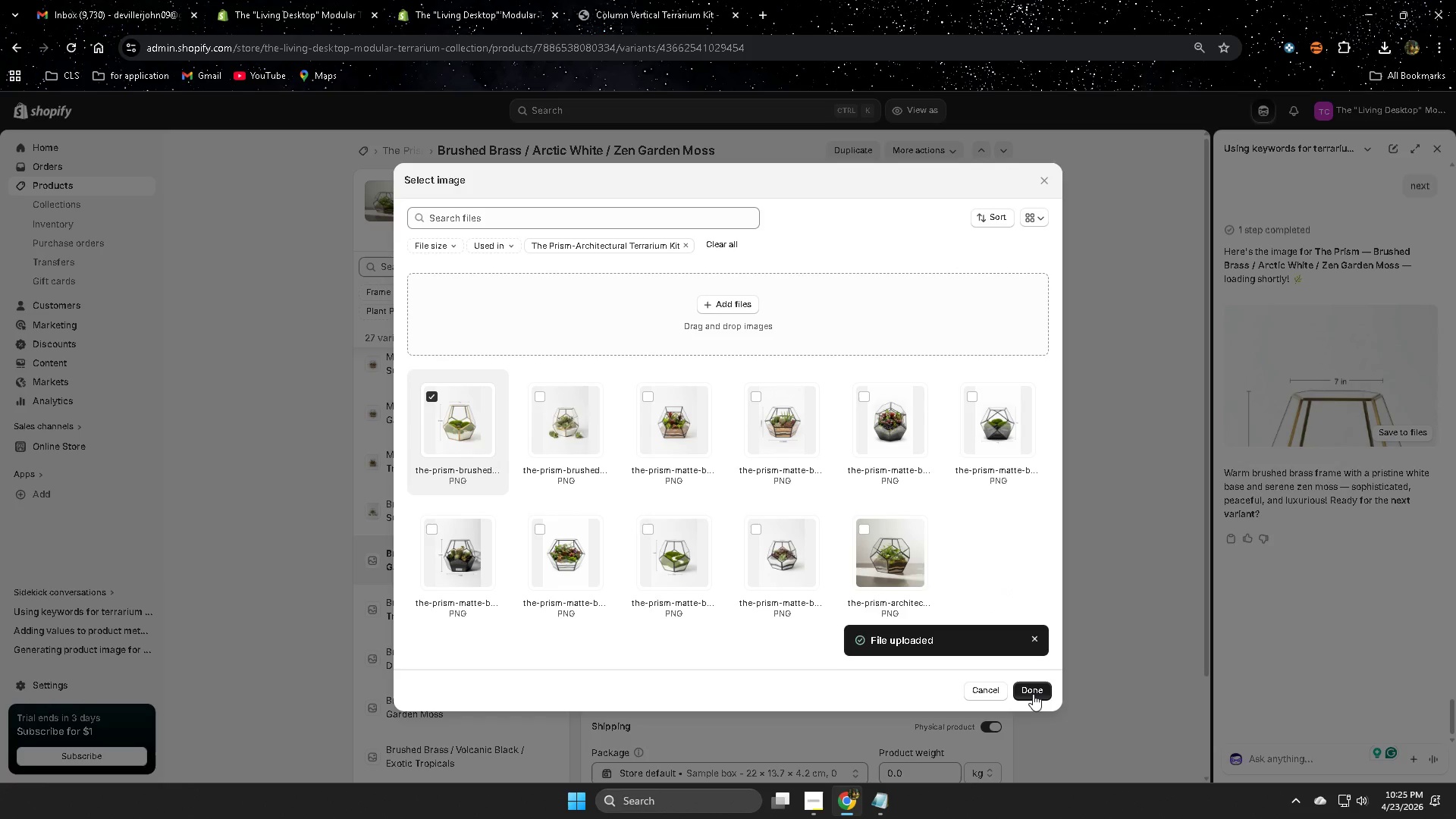 
wait(7.95)
 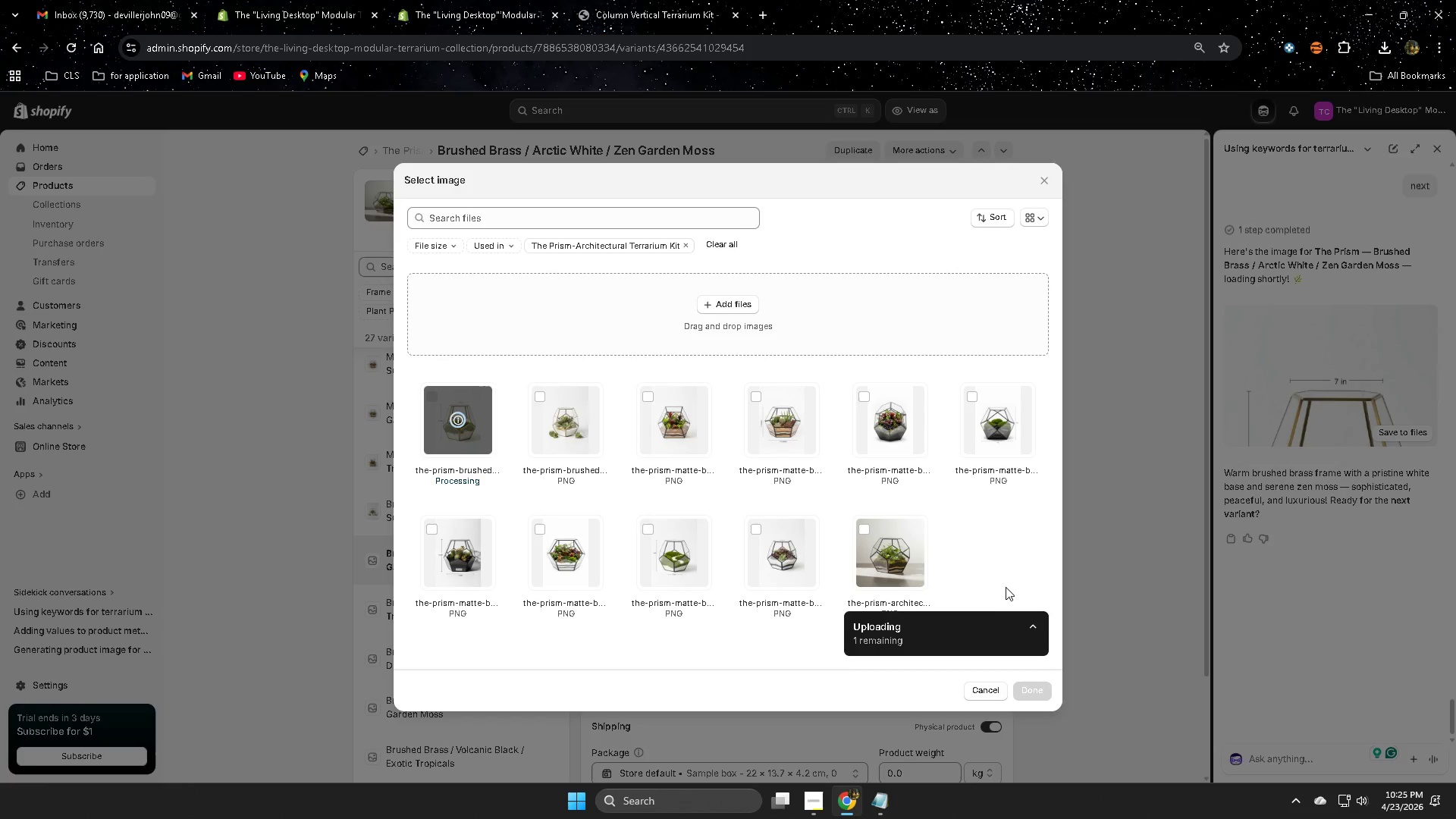 
left_click([1033, 694])
 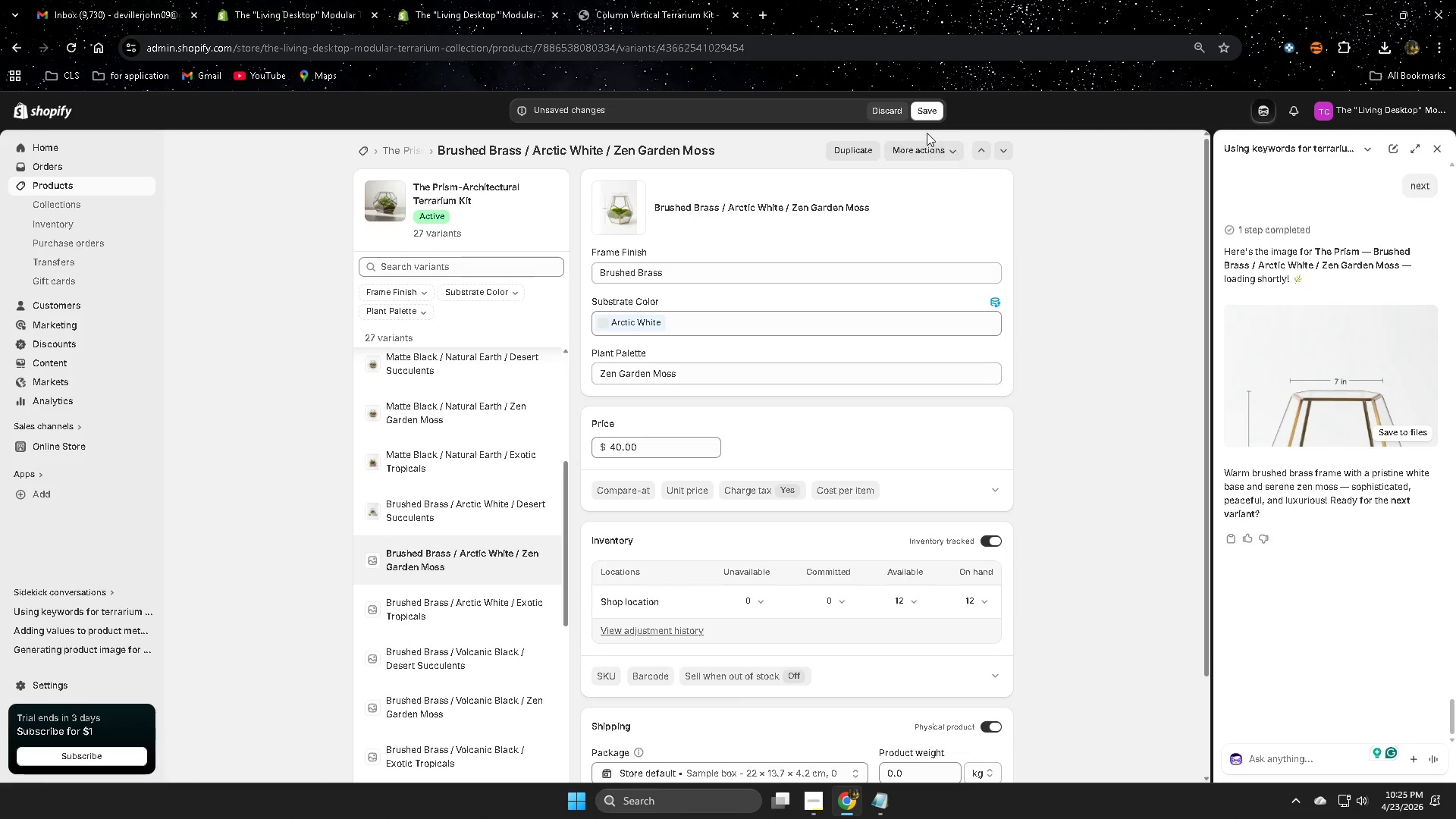 
left_click([928, 115])
 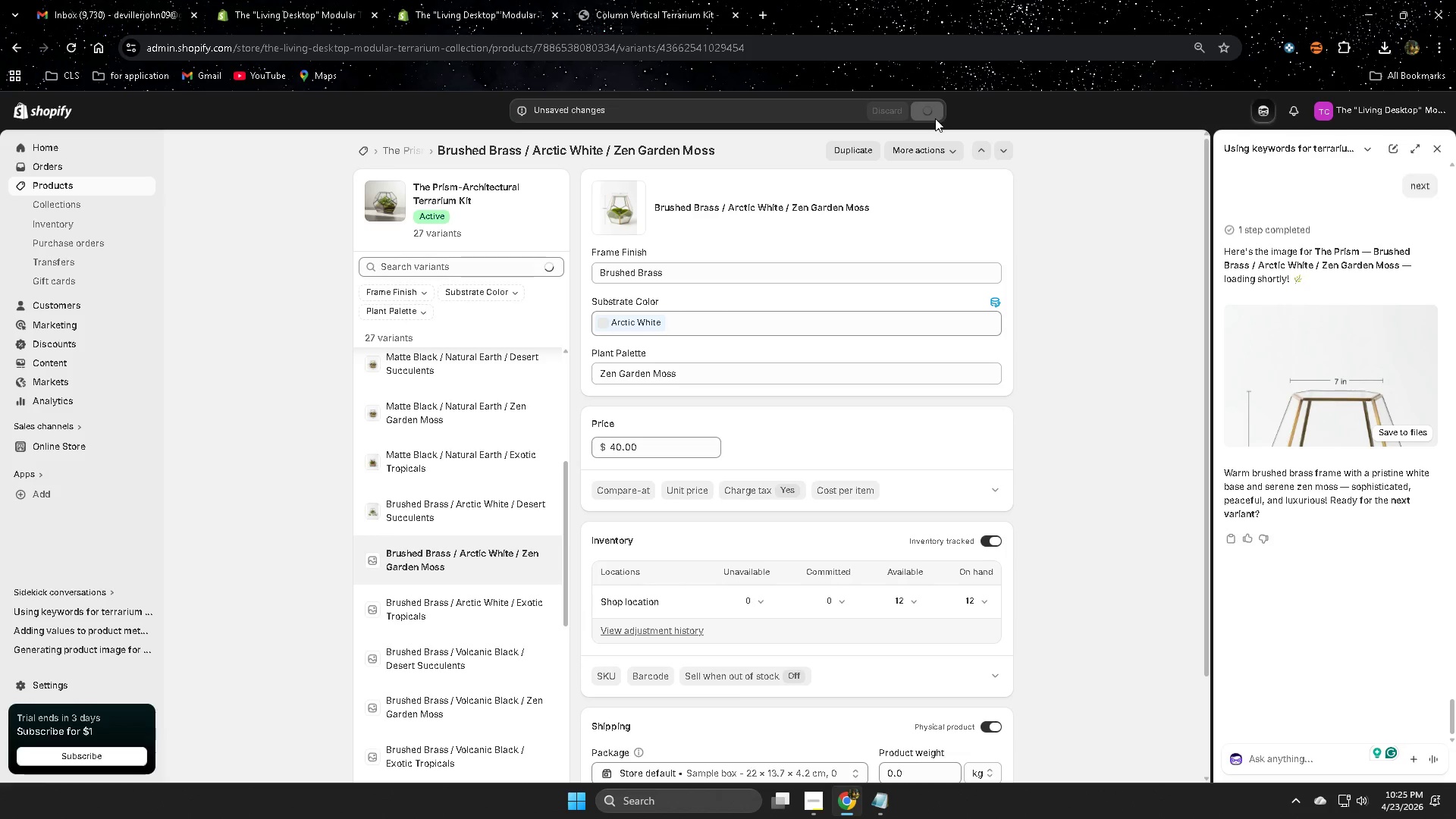 
mouse_move([937, 106])
 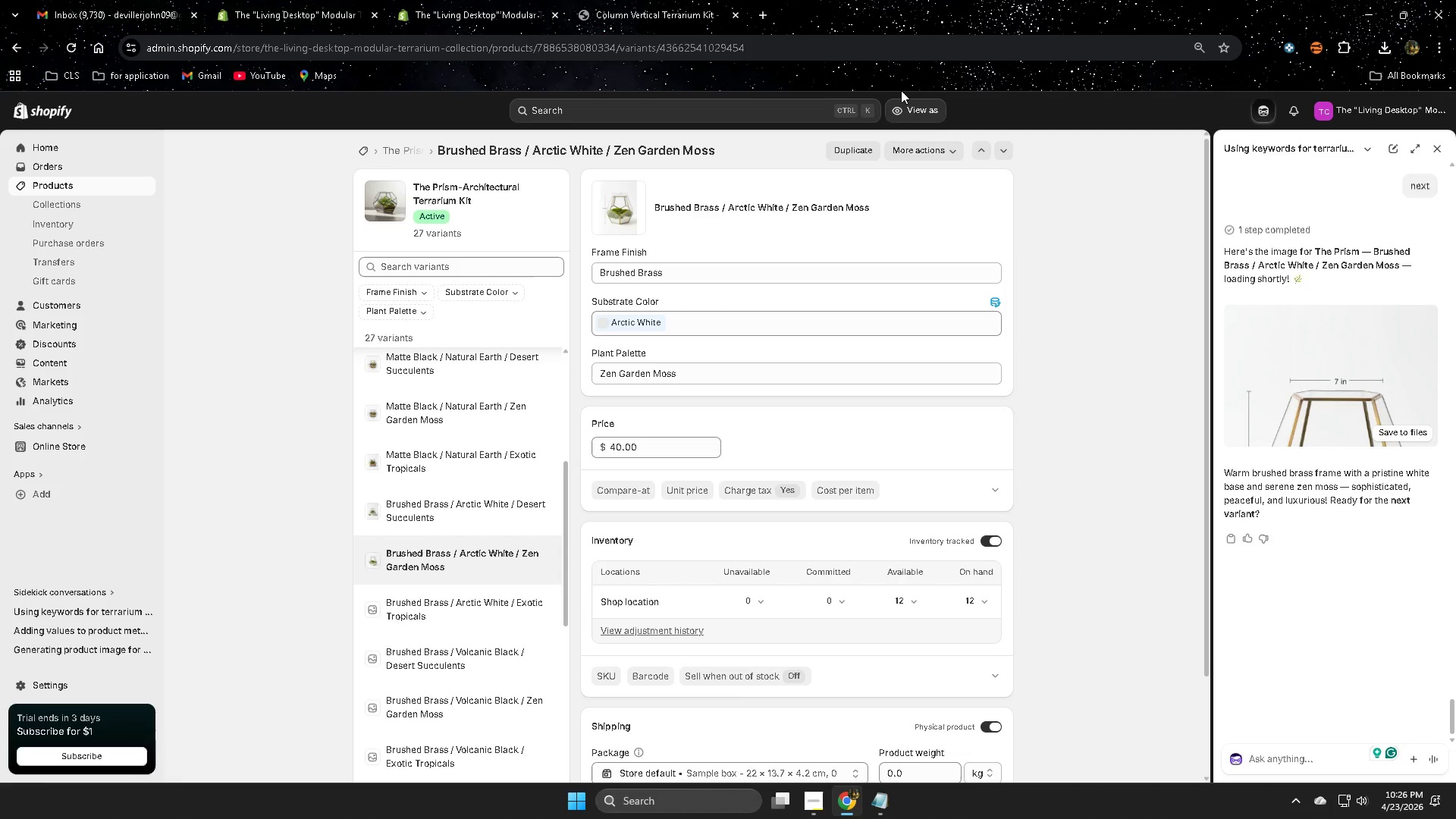 
wait(40.05)
 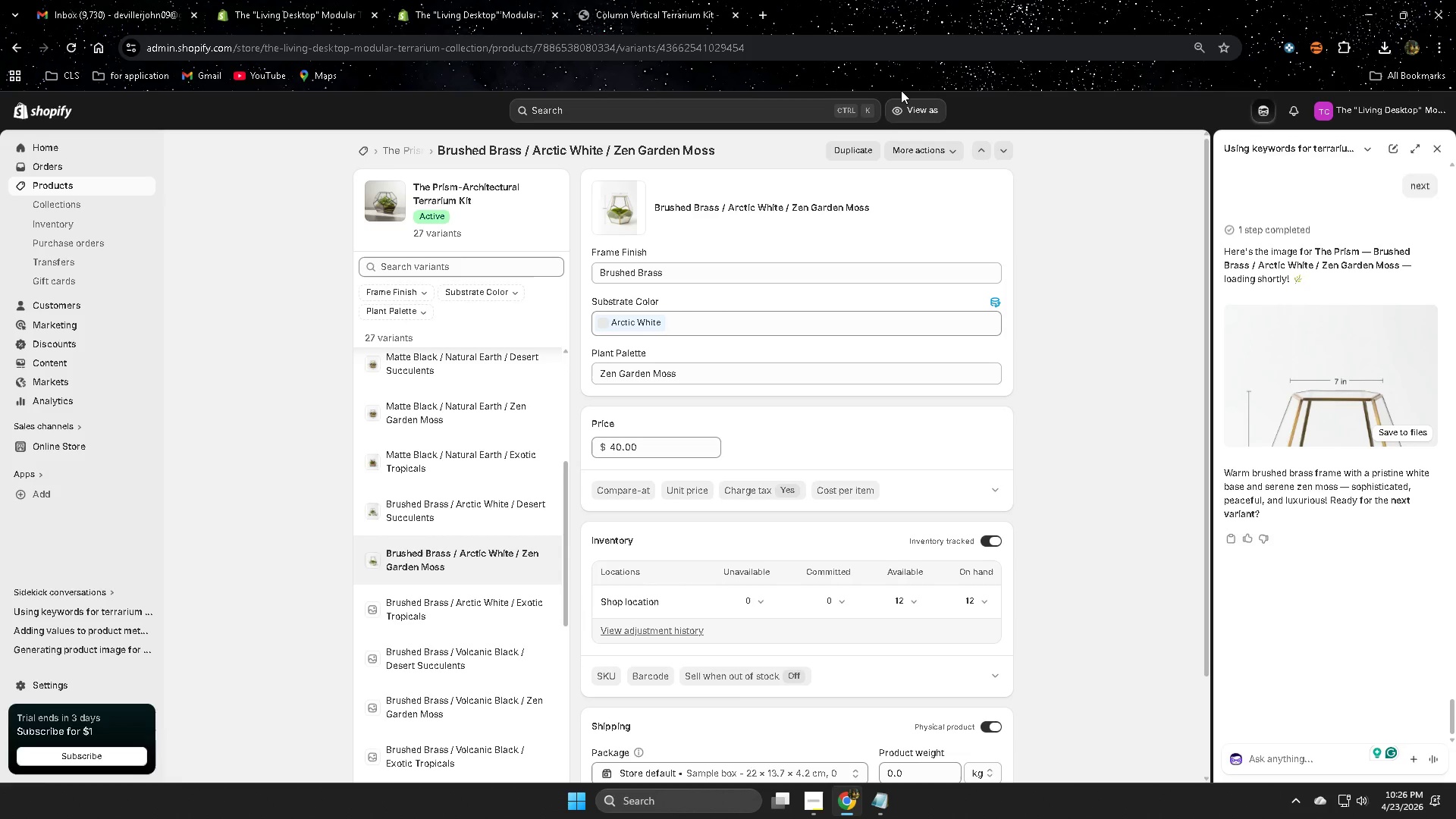 
scroll: coordinate [1056, 493], scroll_direction: down, amount: 6.0
 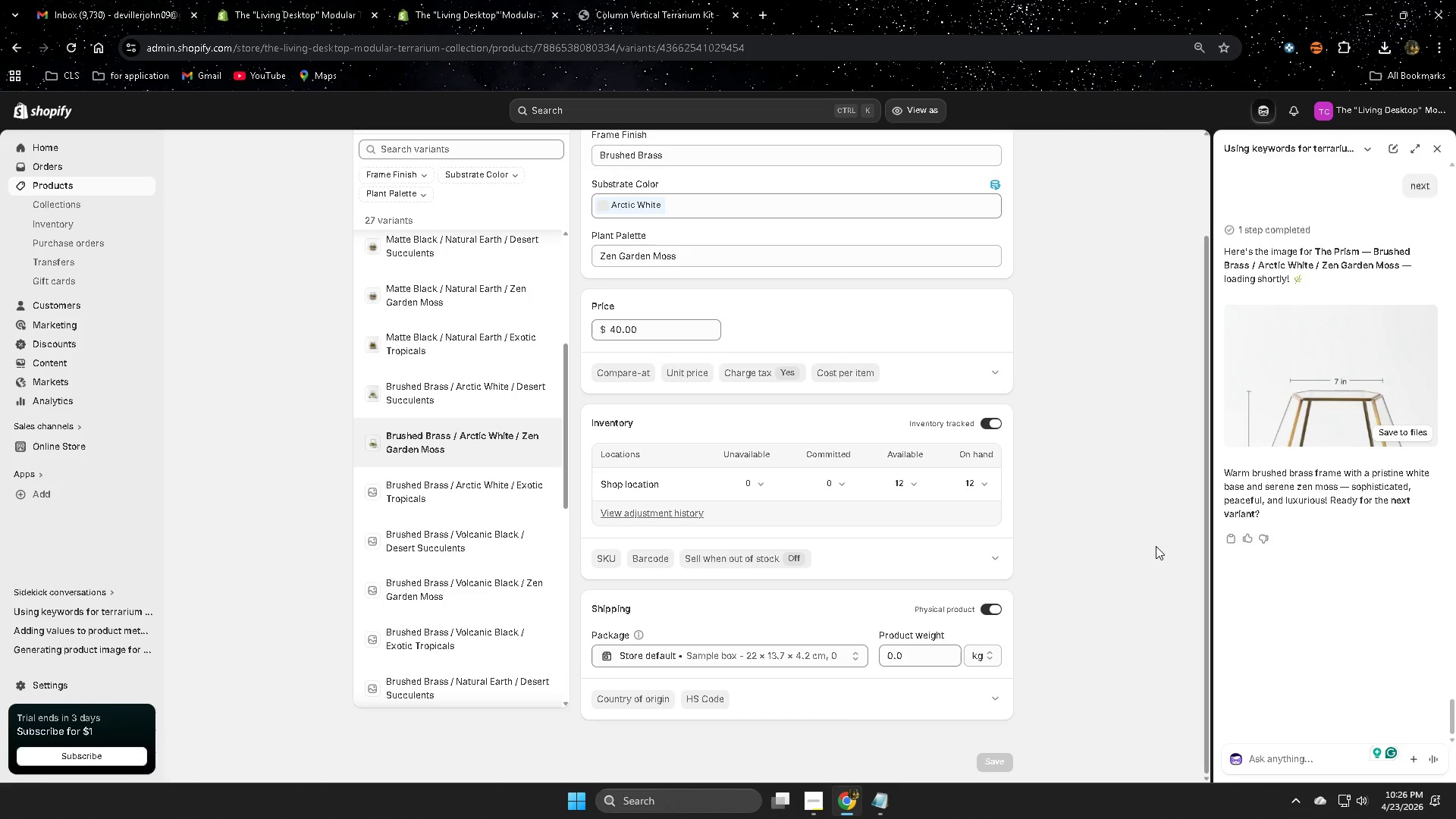 
scroll: coordinate [1167, 540], scroll_direction: up, amount: 6.0
 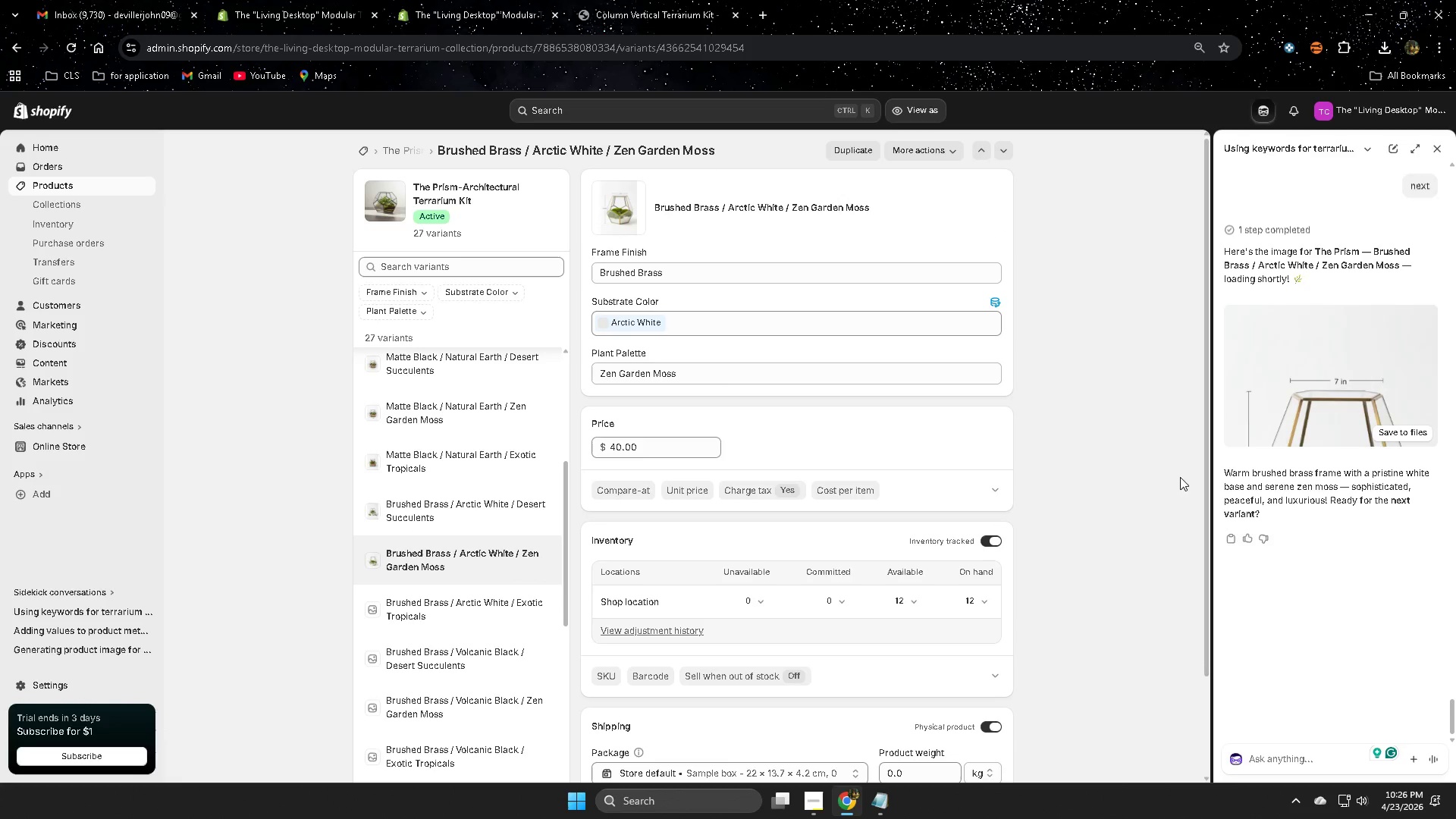 
scroll: coordinate [1169, 486], scroll_direction: none, amount: 0.0
 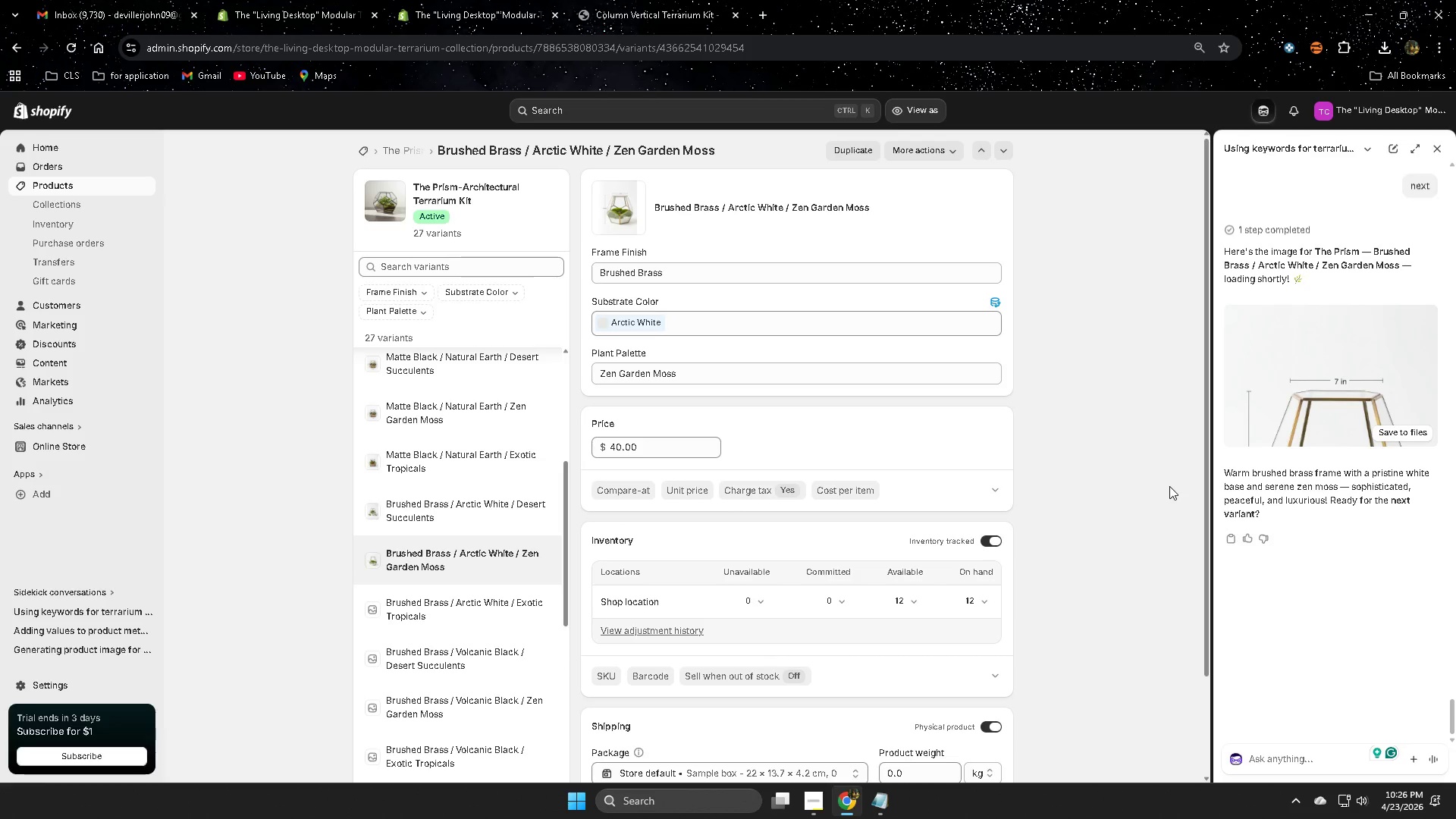 
scroll: coordinate [1169, 486], scroll_direction: up, amount: 2.0
 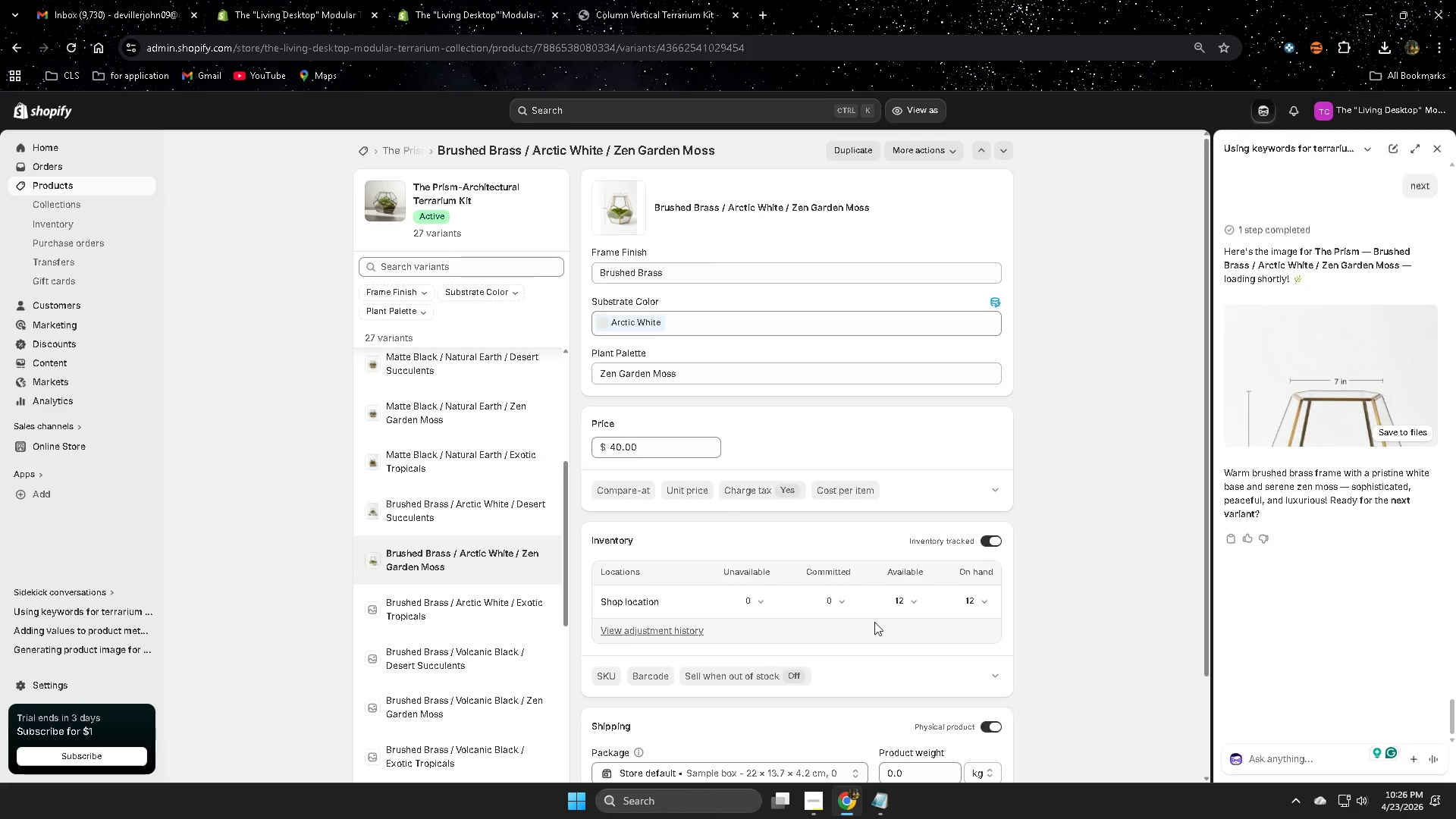 
left_click([444, 523])
 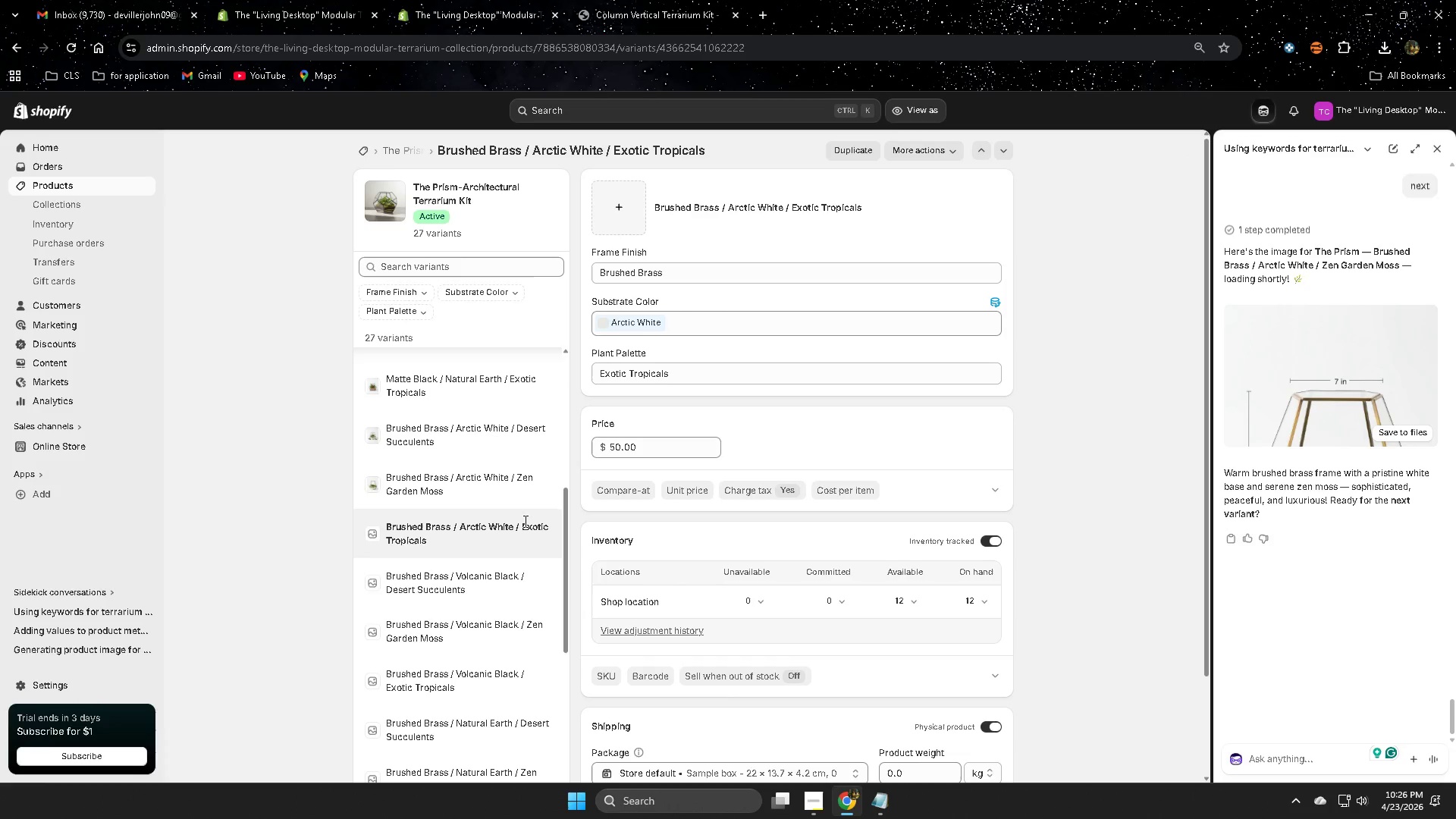 
scroll: coordinate [451, 597], scroll_direction: down, amount: 1.0
 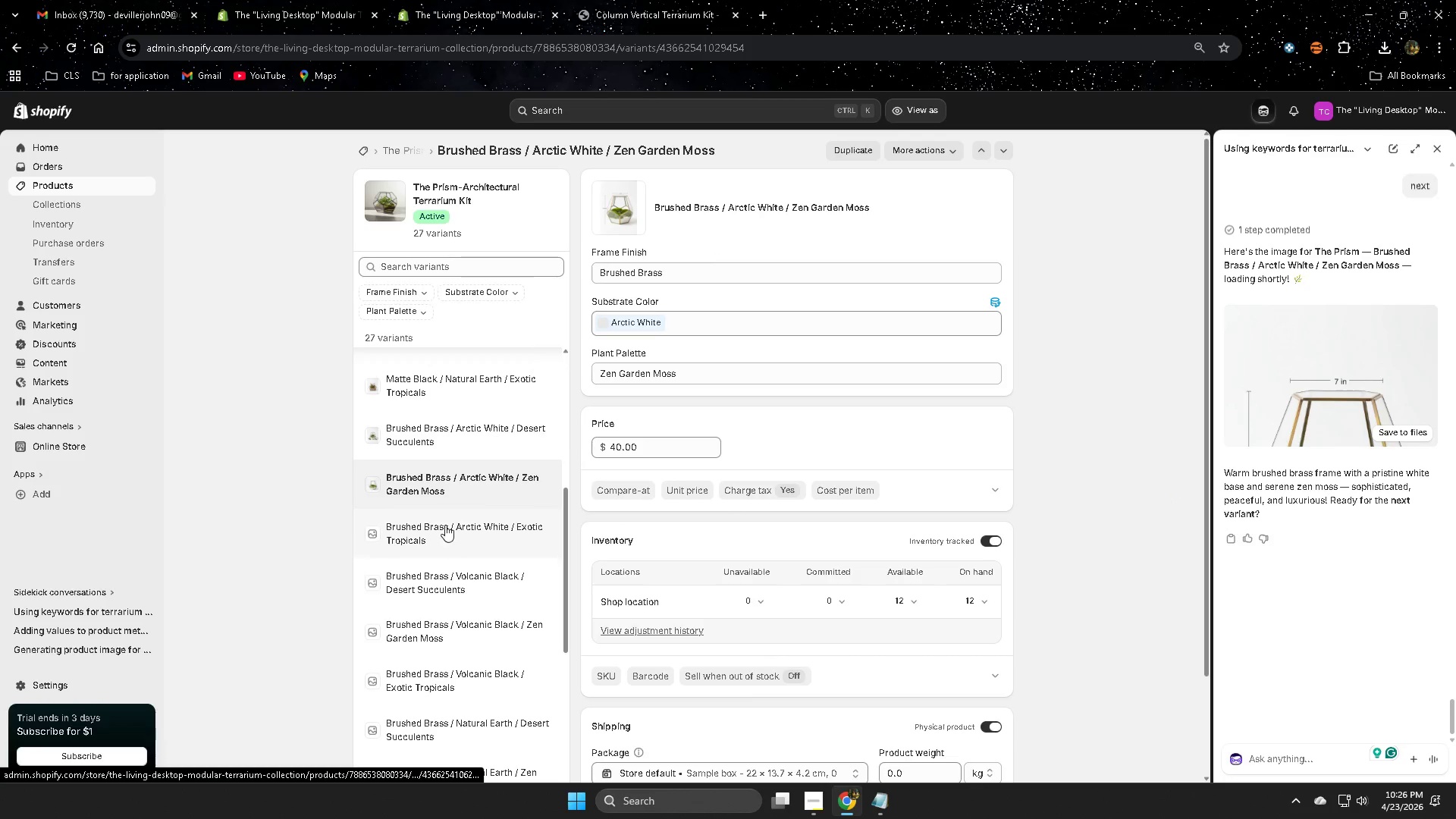 
left_click([1267, 759])
 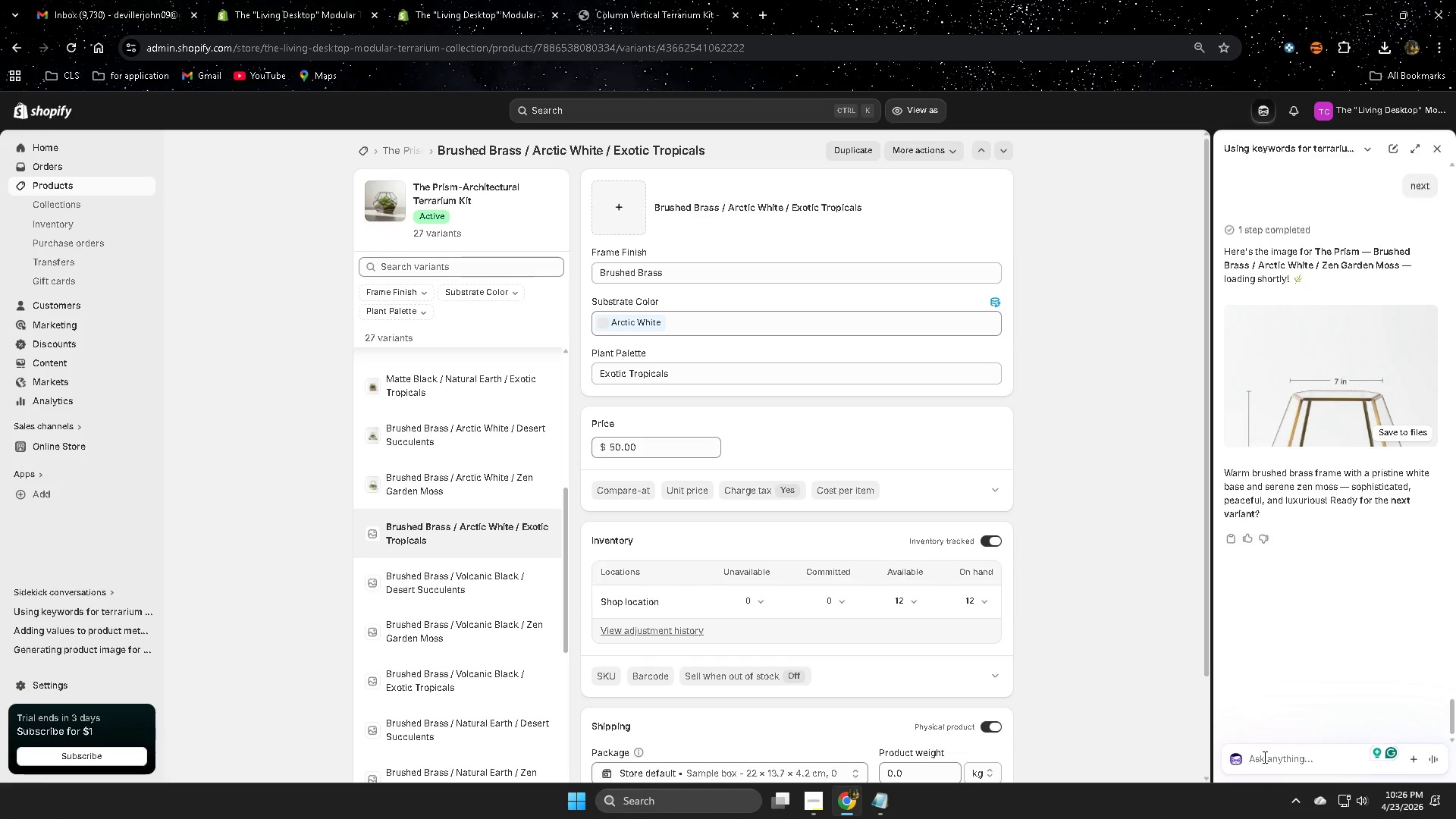 
type(next)
 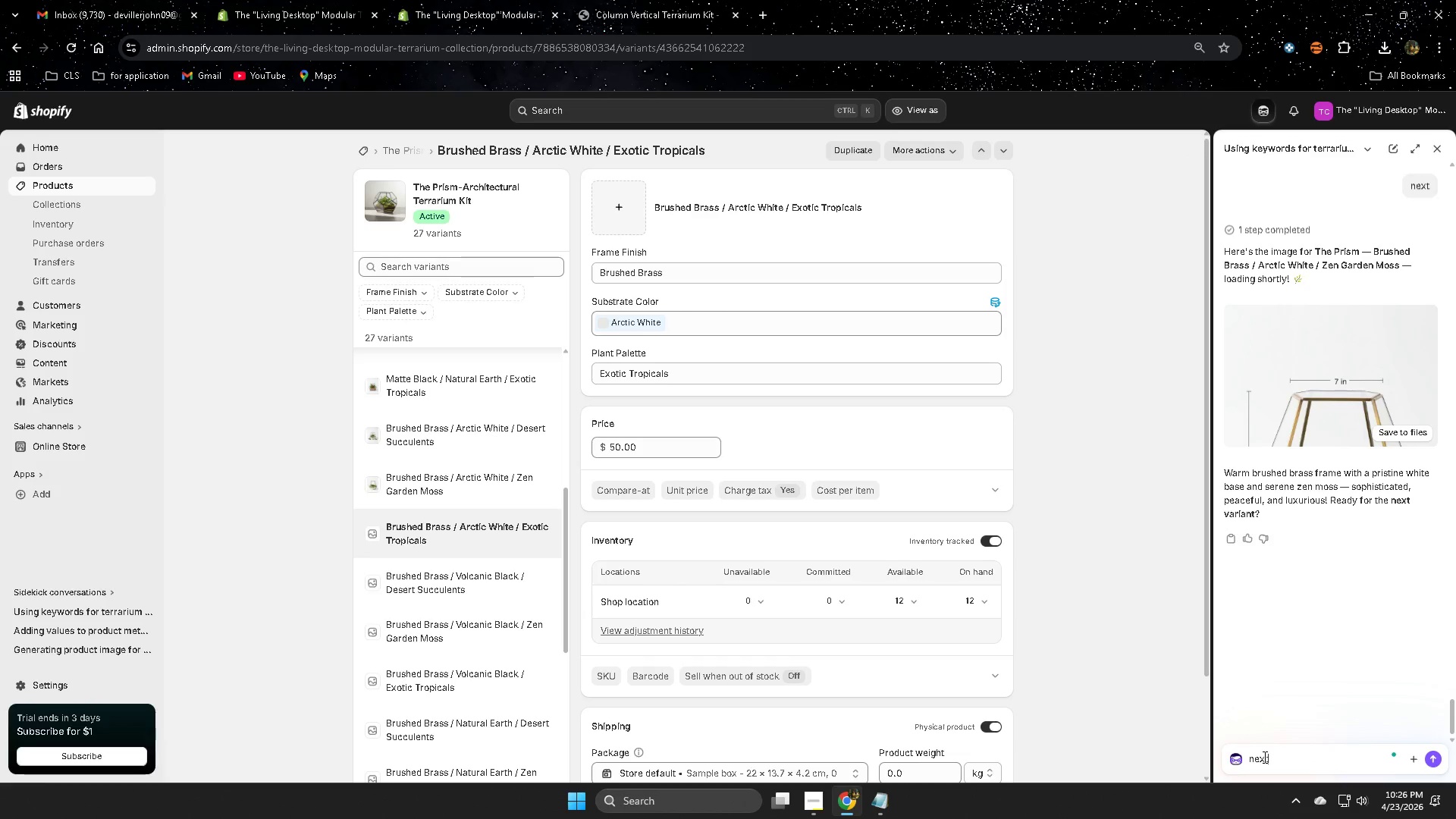 
key(Enter)
 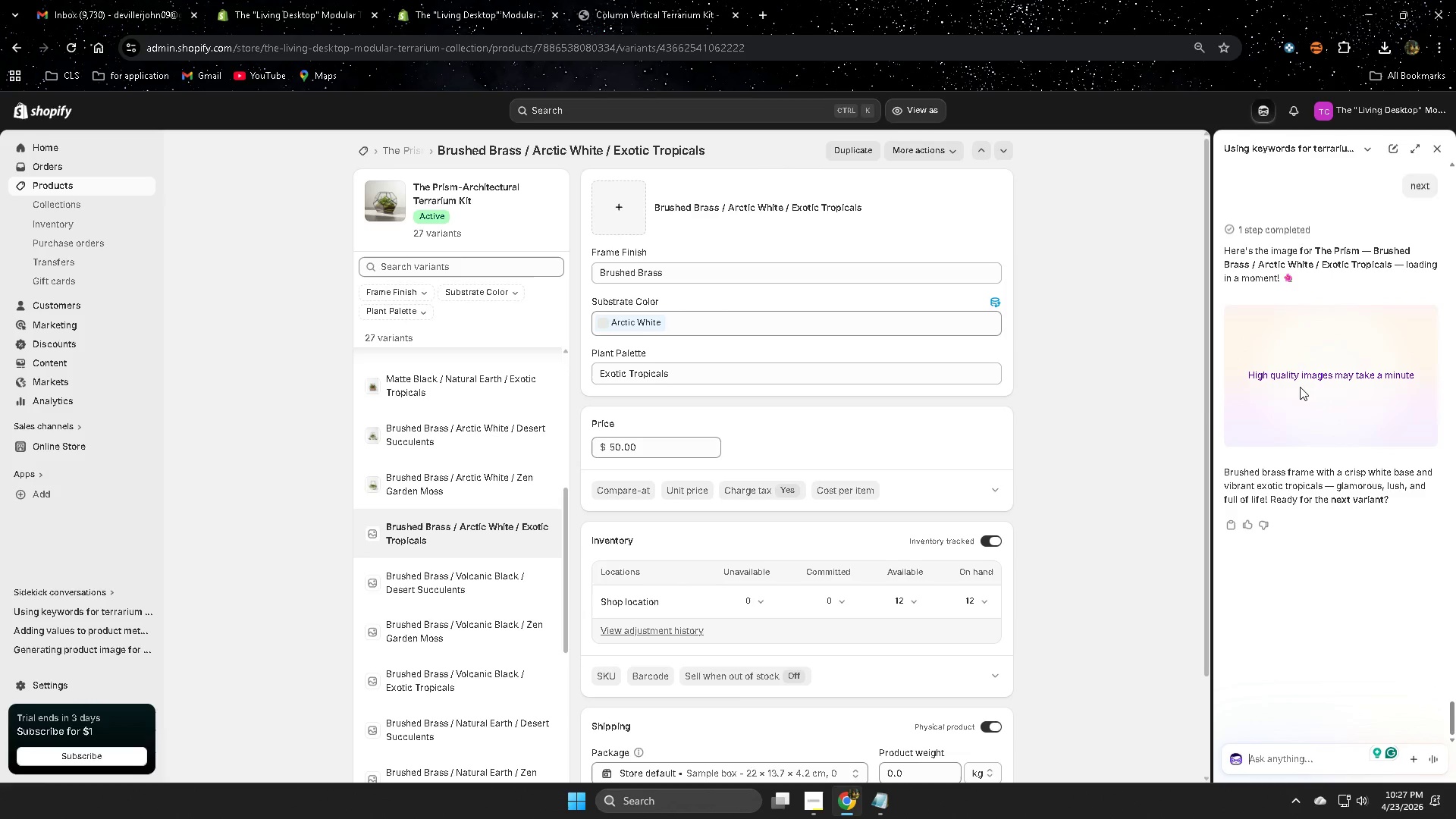 
wait(32.44)
 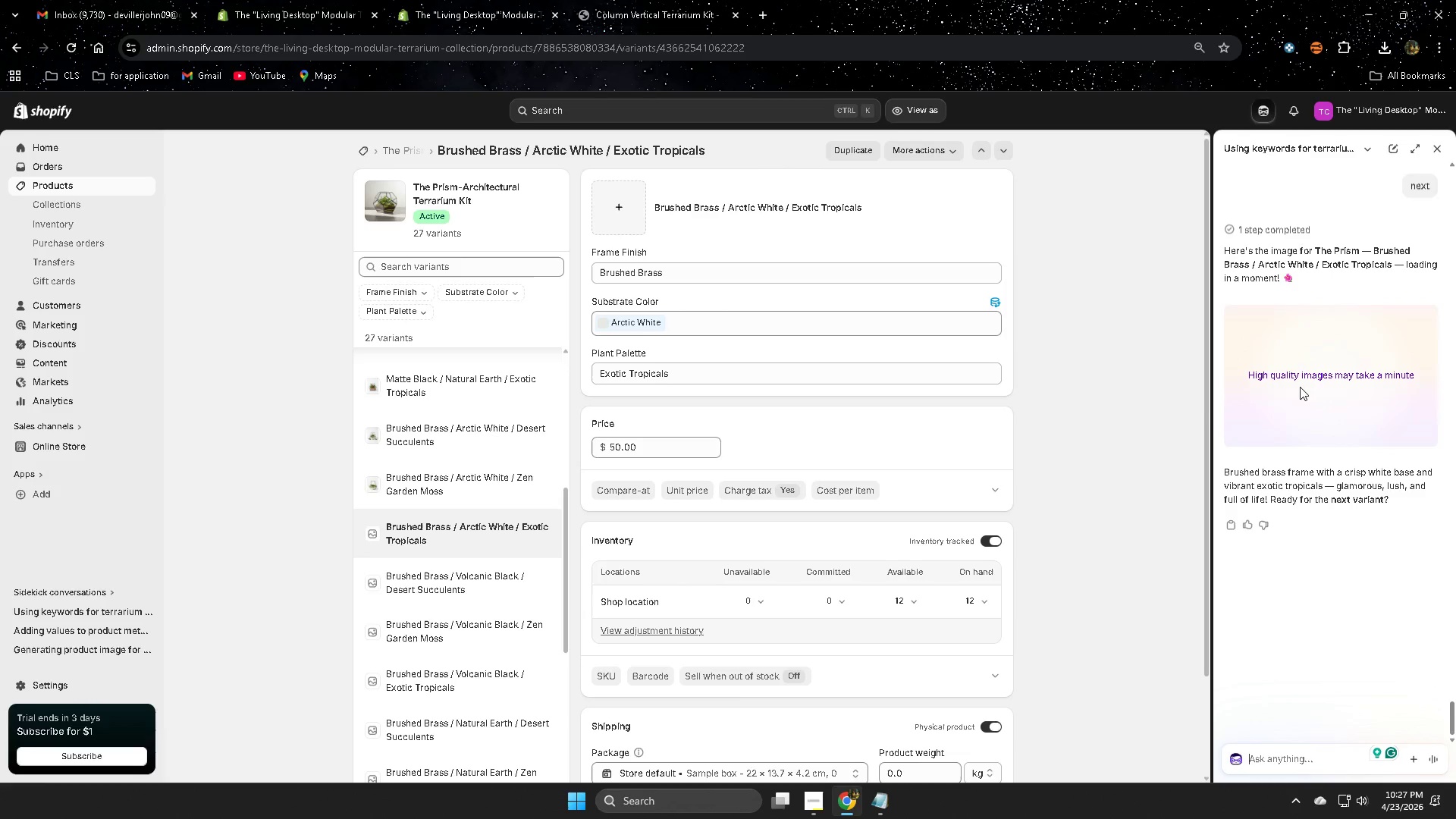 
left_click([1300, 387])
 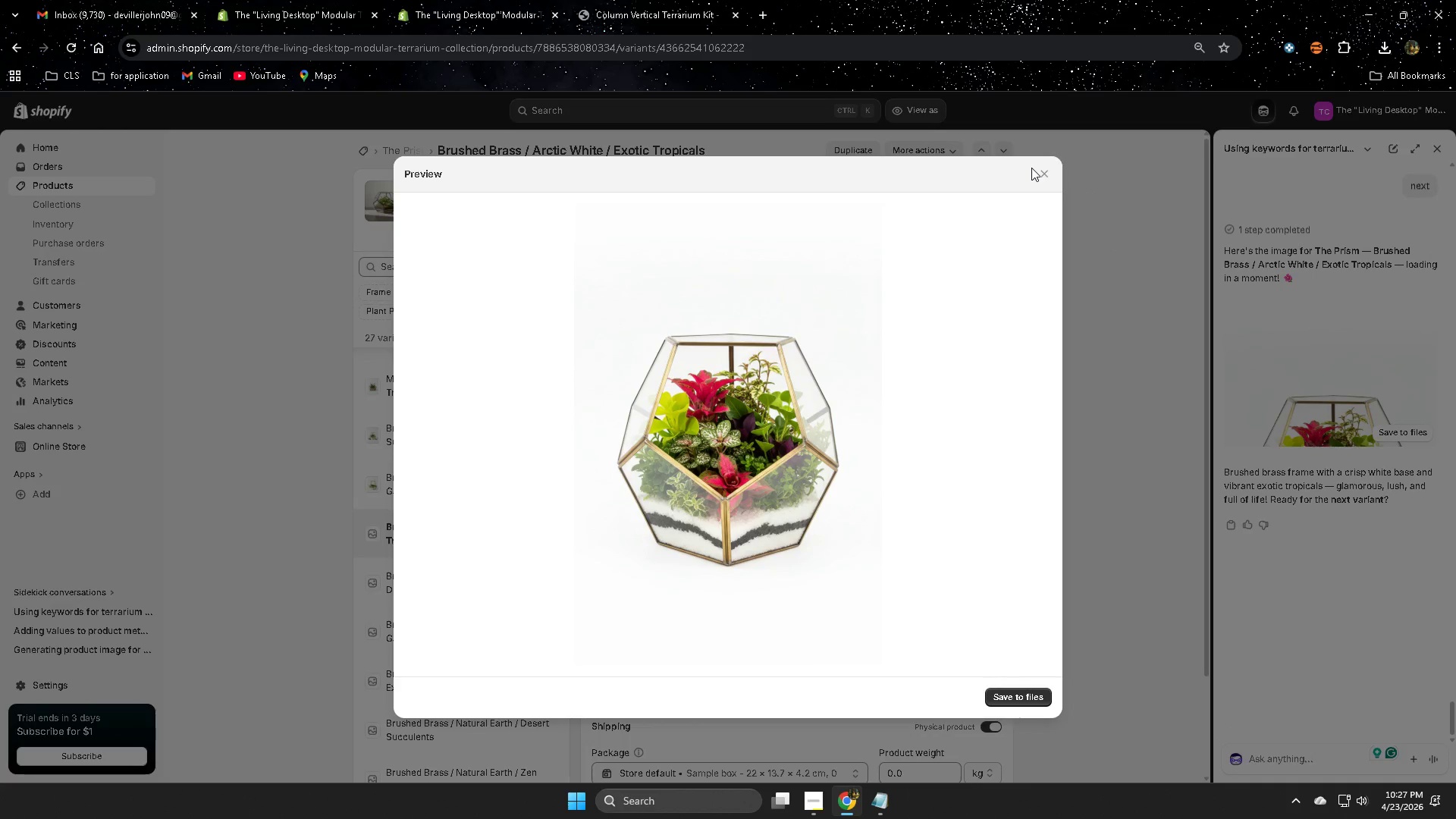 
left_click([1045, 173])
 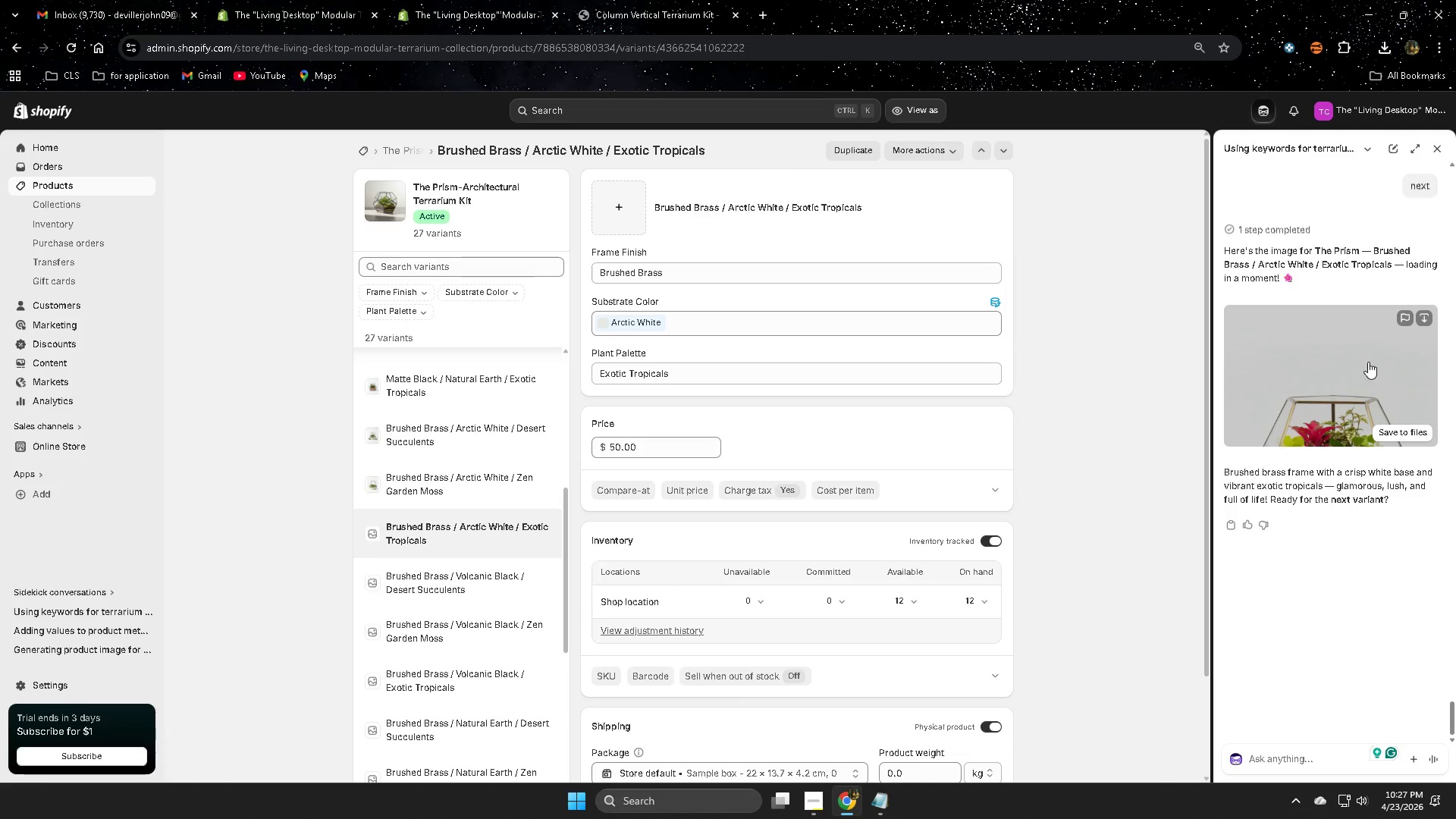 
left_click([1425, 319])
 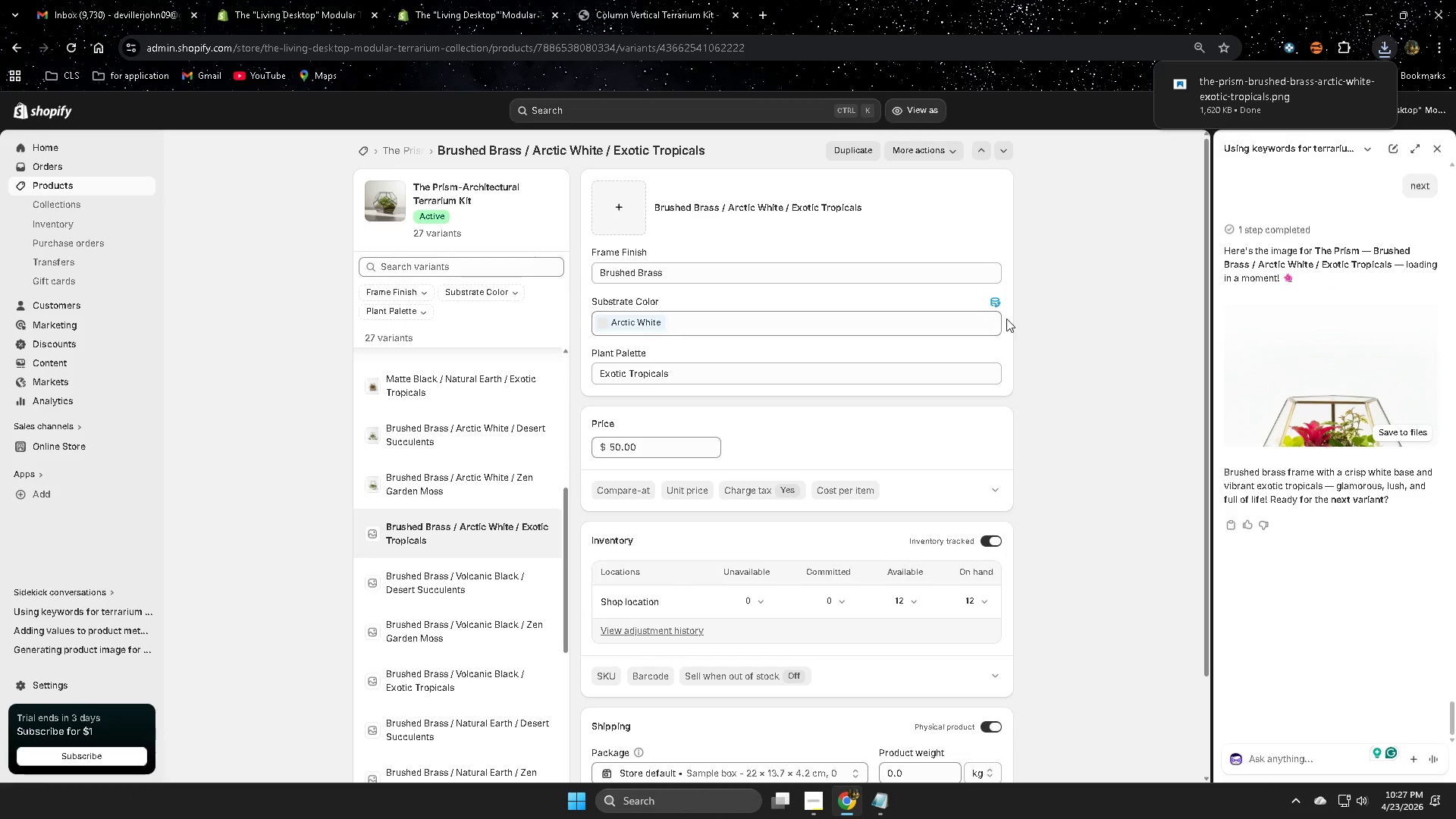 
left_click([622, 199])
 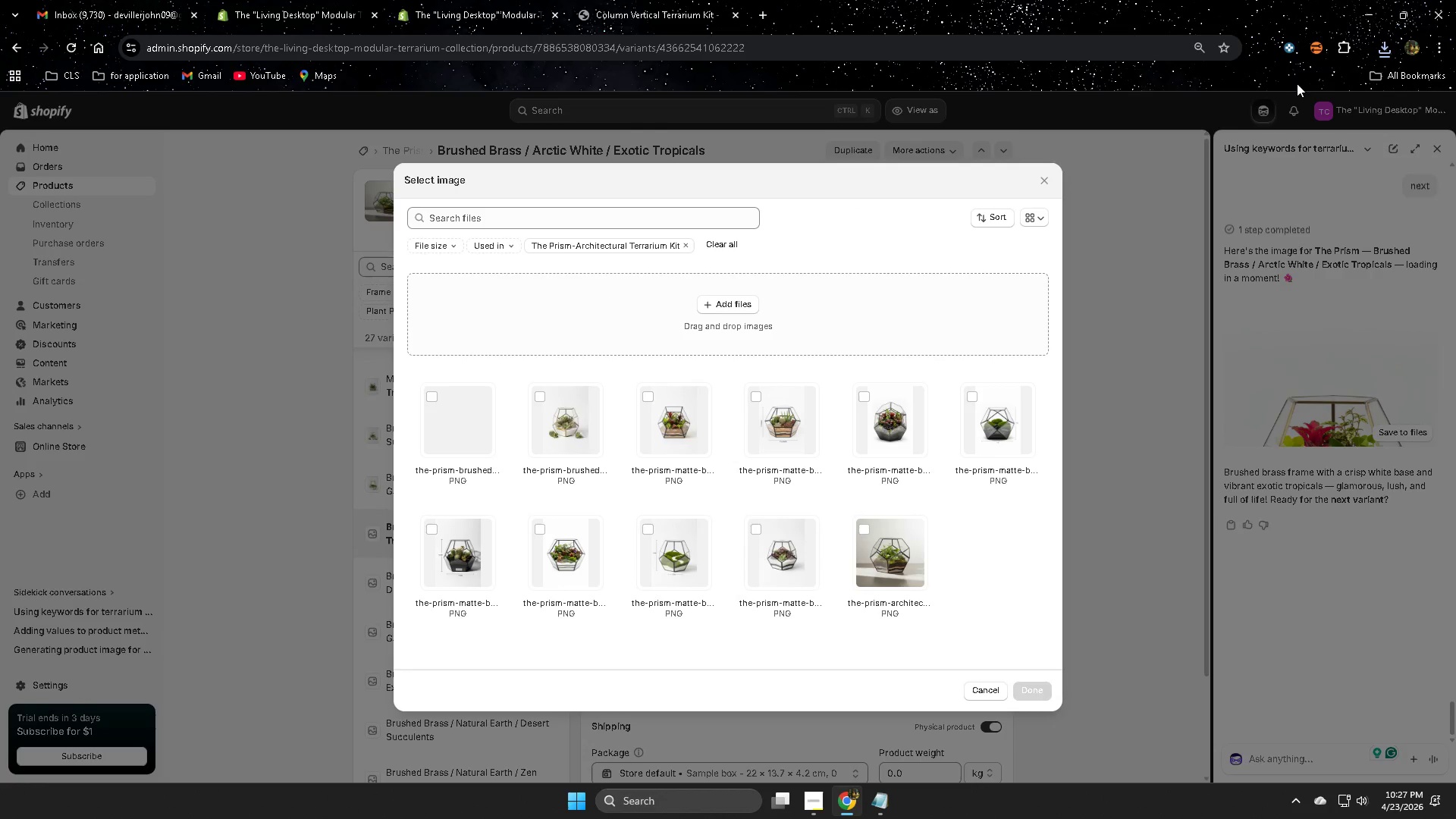 
left_click([1391, 48])
 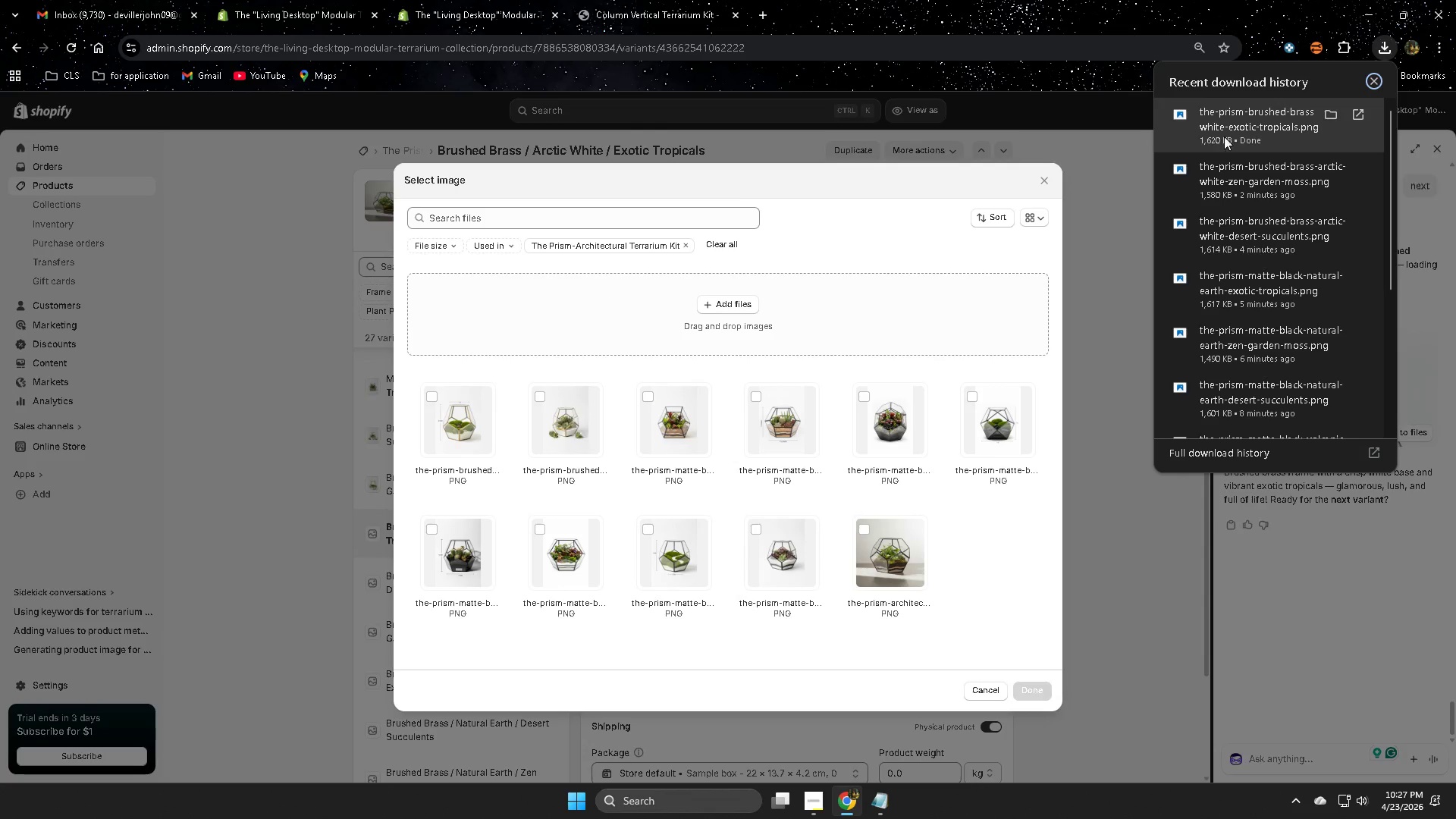 
left_click_drag(start_coordinate=[1243, 124], to_coordinate=[664, 395])
 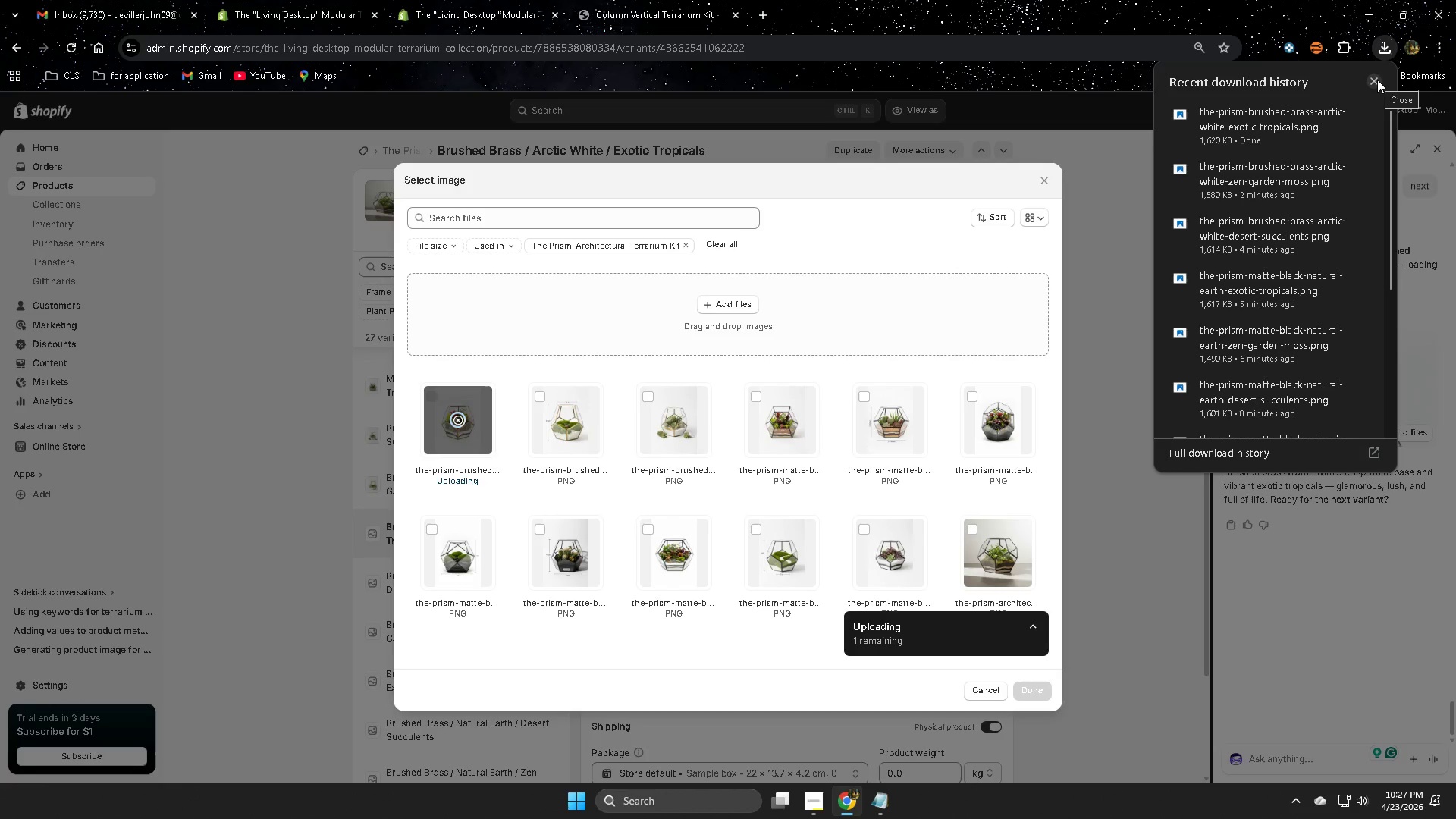 
left_click([1377, 79])
 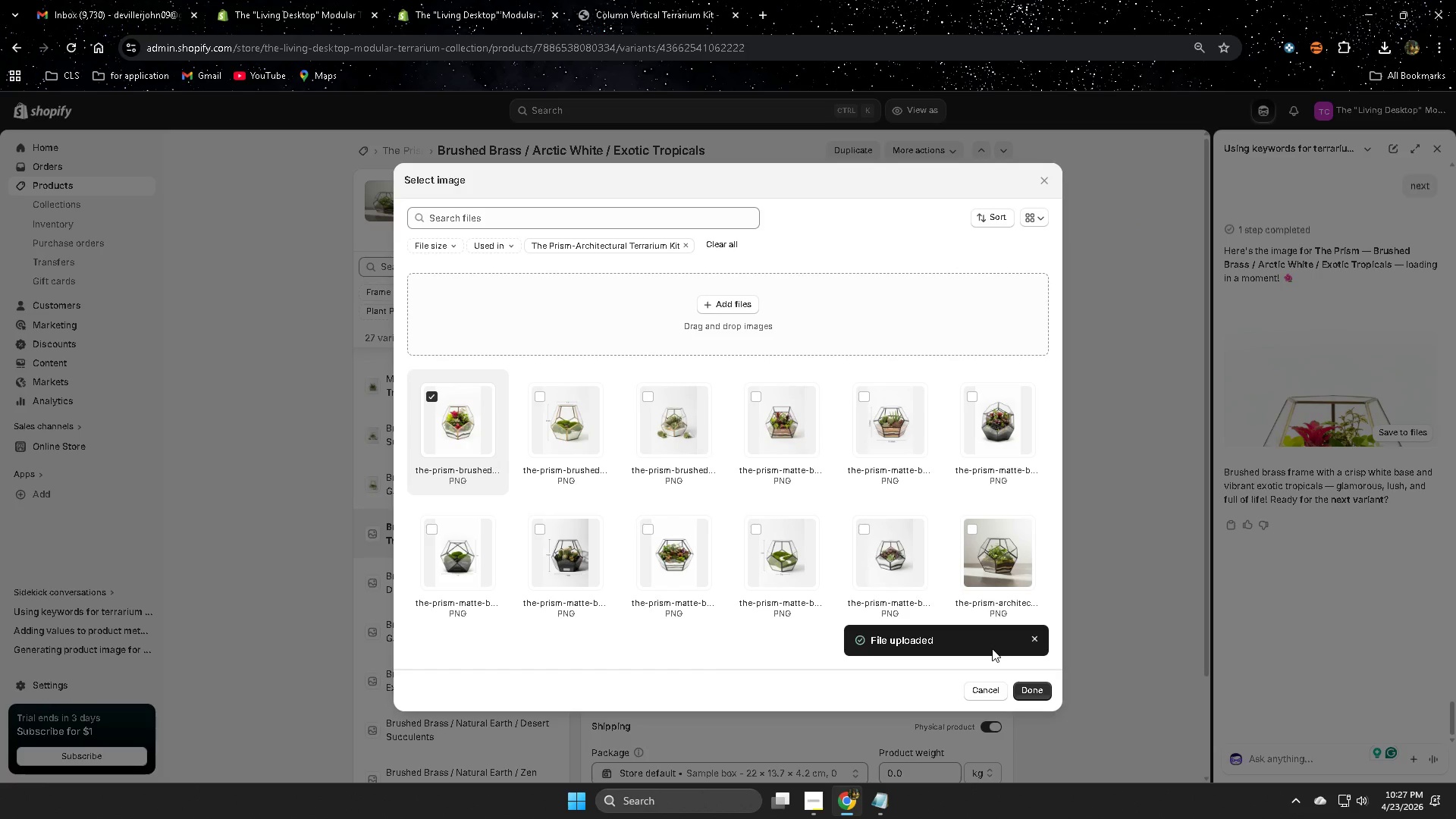 
wait(6.5)
 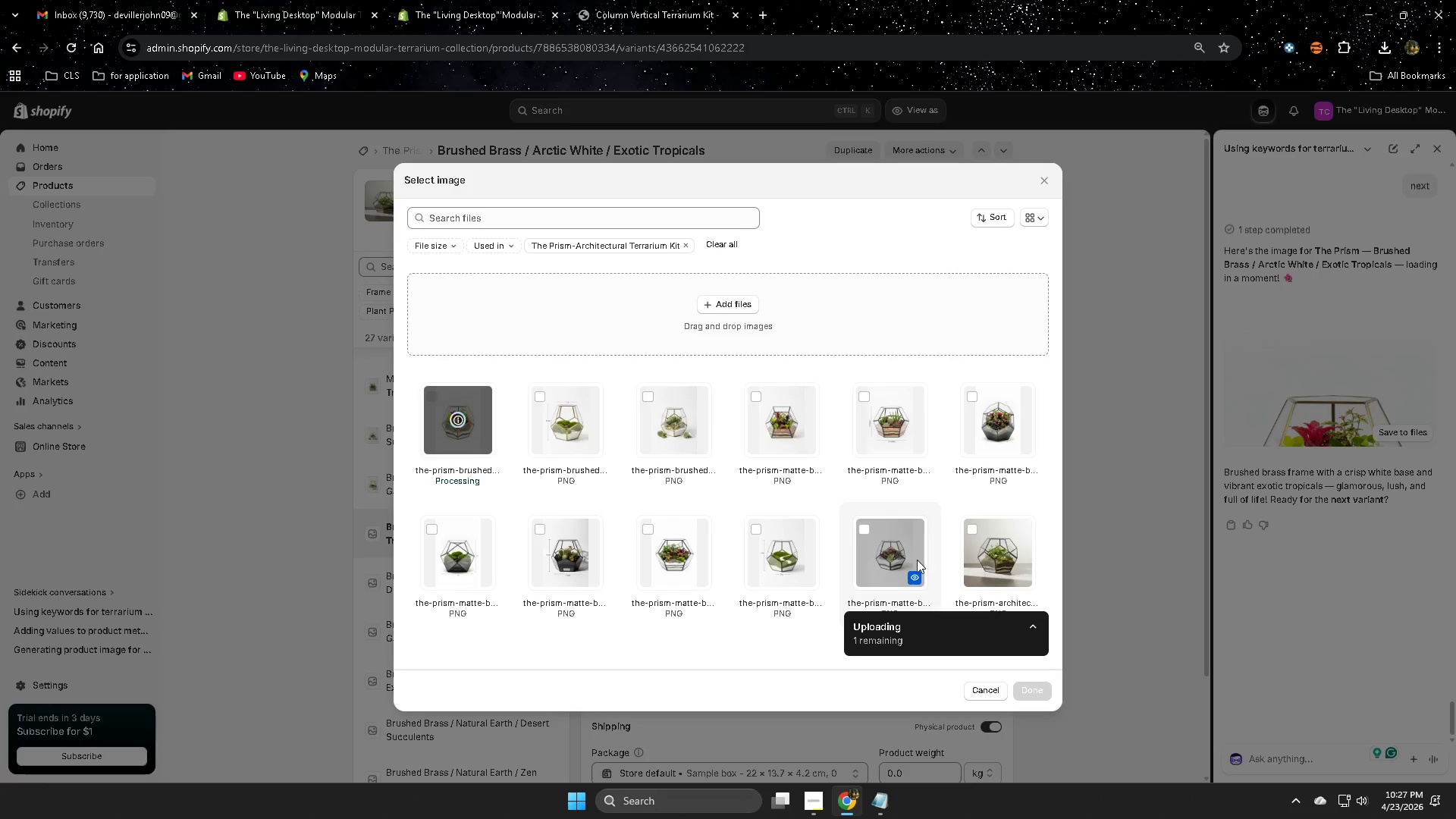 
left_click([1036, 690])
 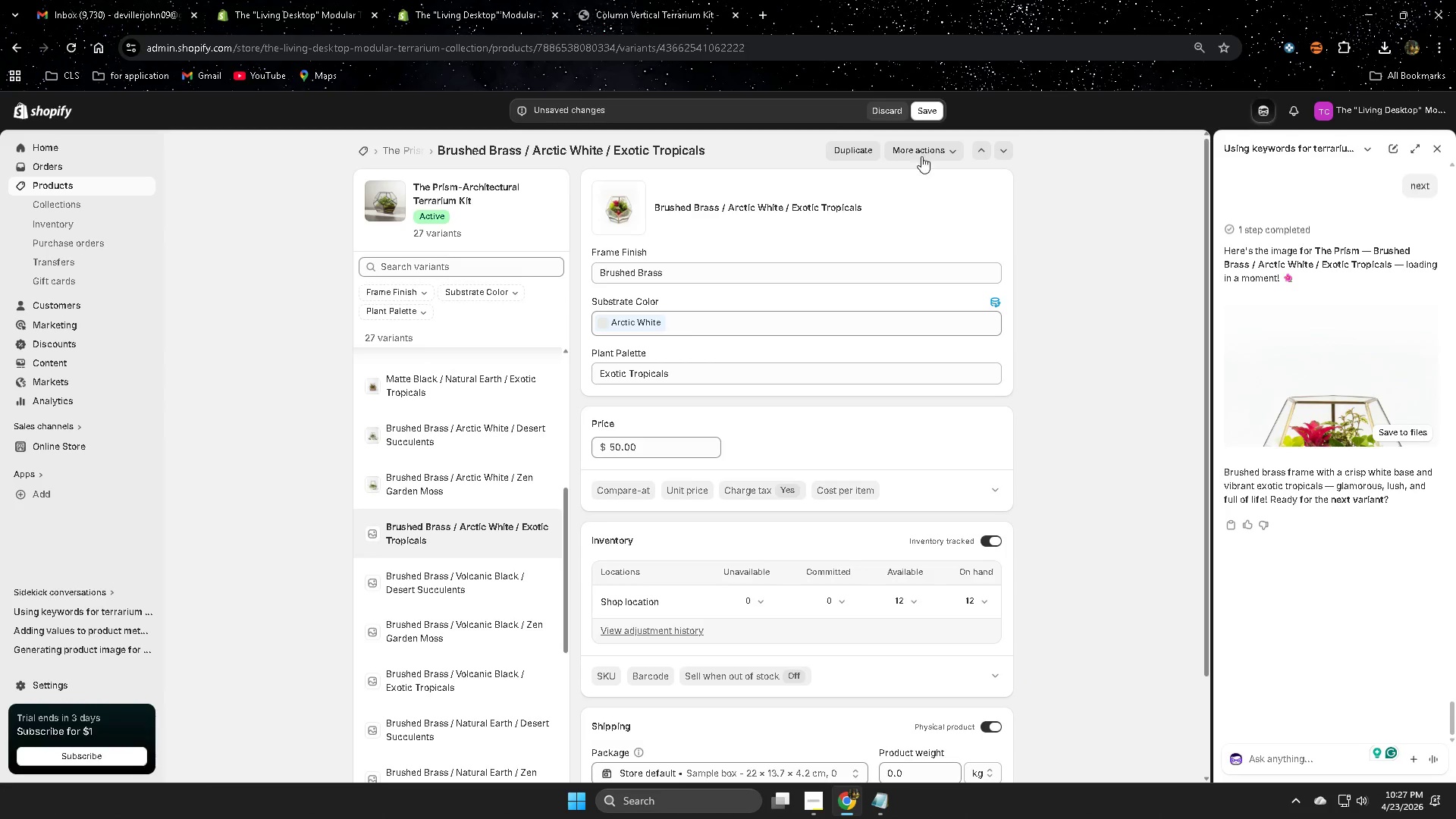 
left_click([934, 113])
 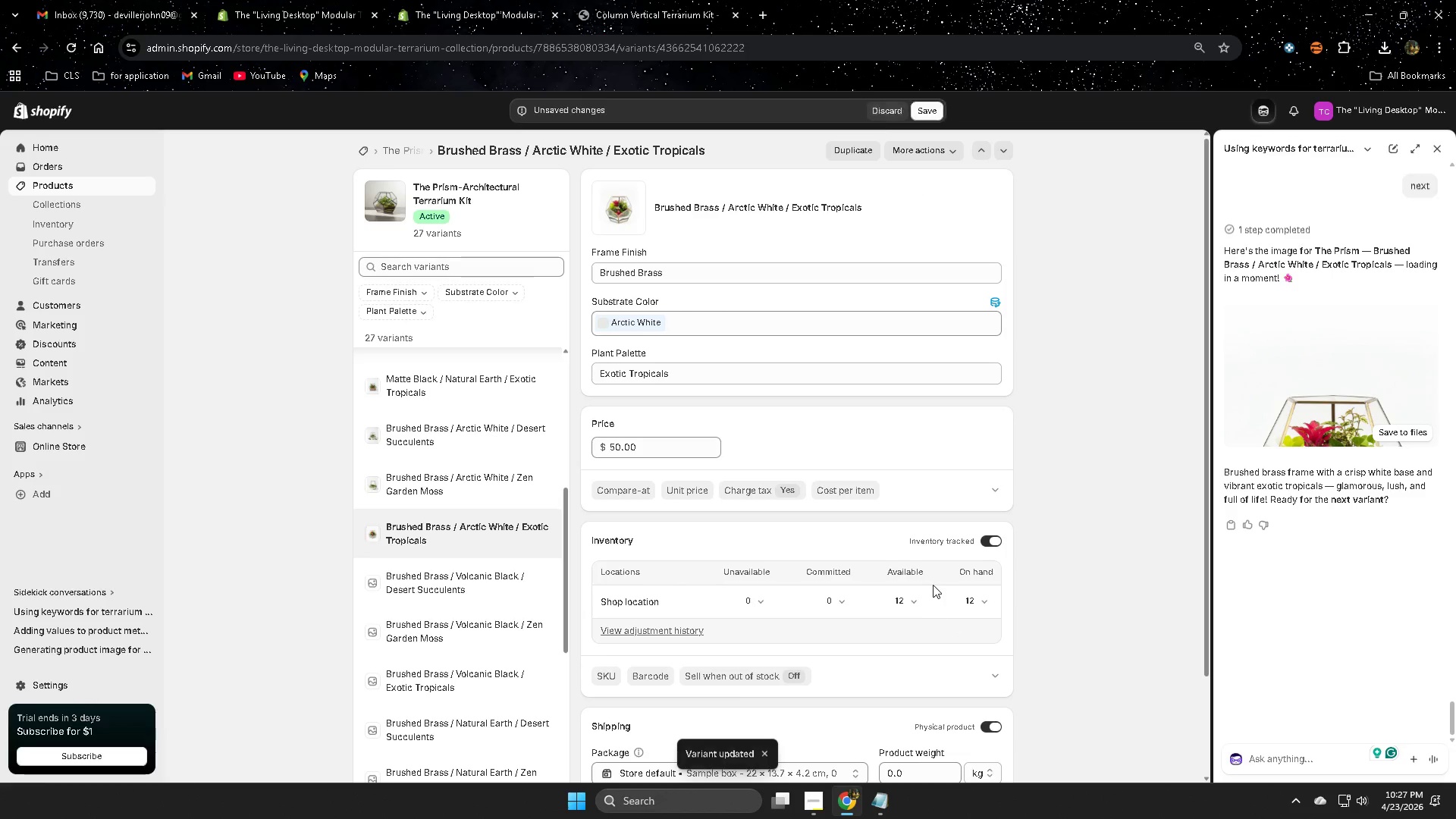 
scroll: coordinate [453, 482], scroll_direction: down, amount: 3.0
 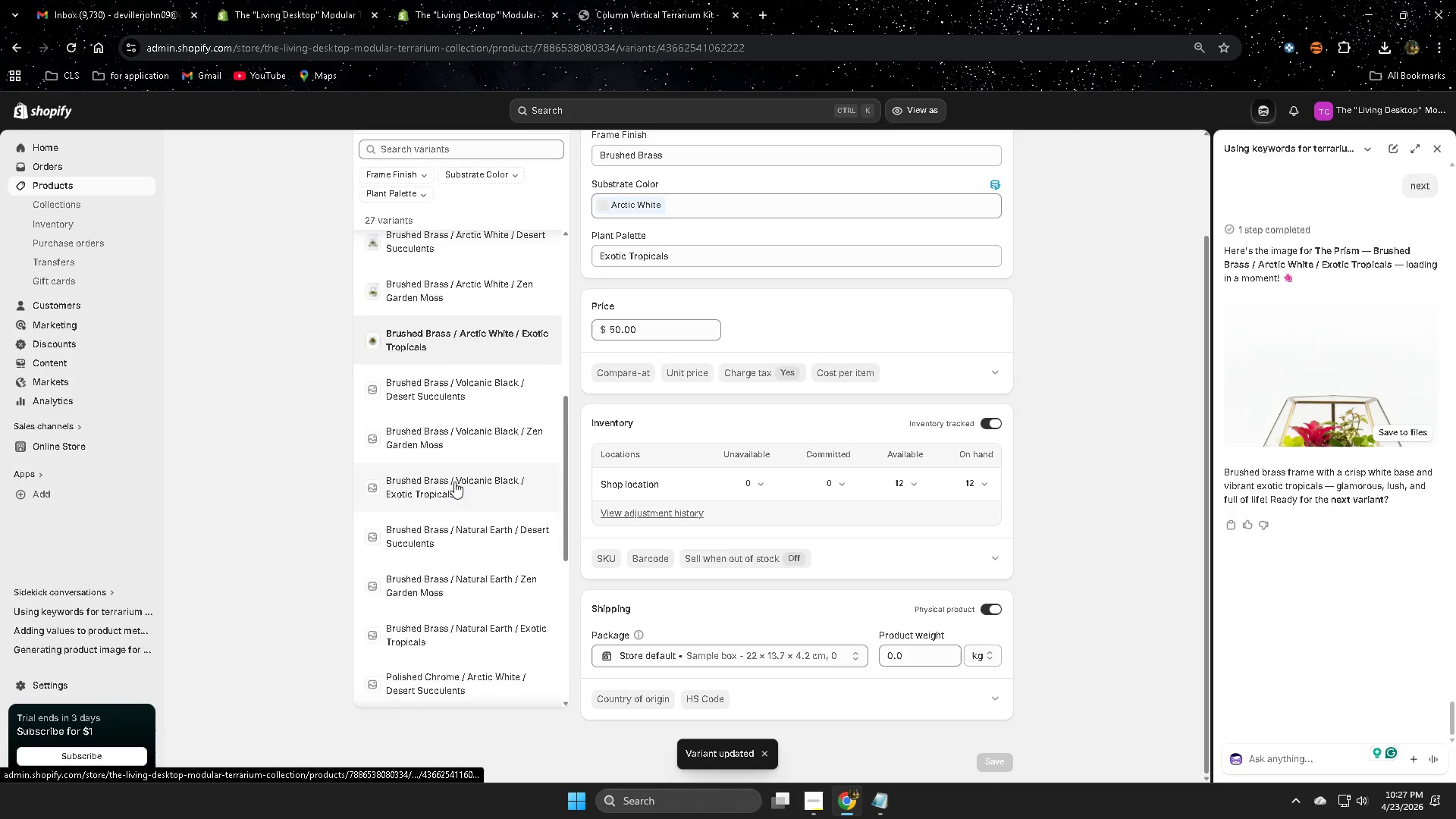 
left_click([431, 389])
 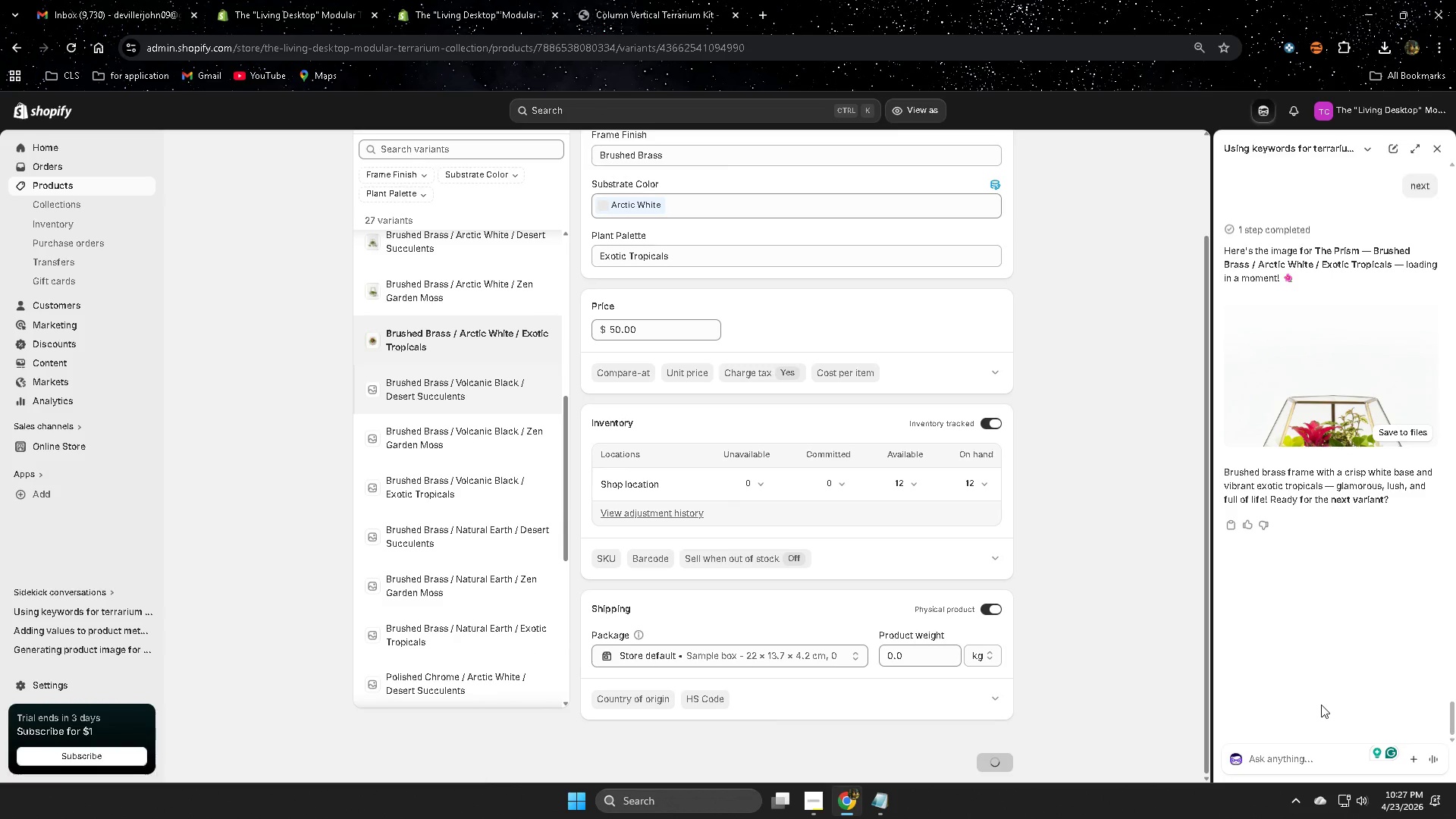 
scroll: coordinate [454, 482], scroll_direction: none, amount: 0.0
 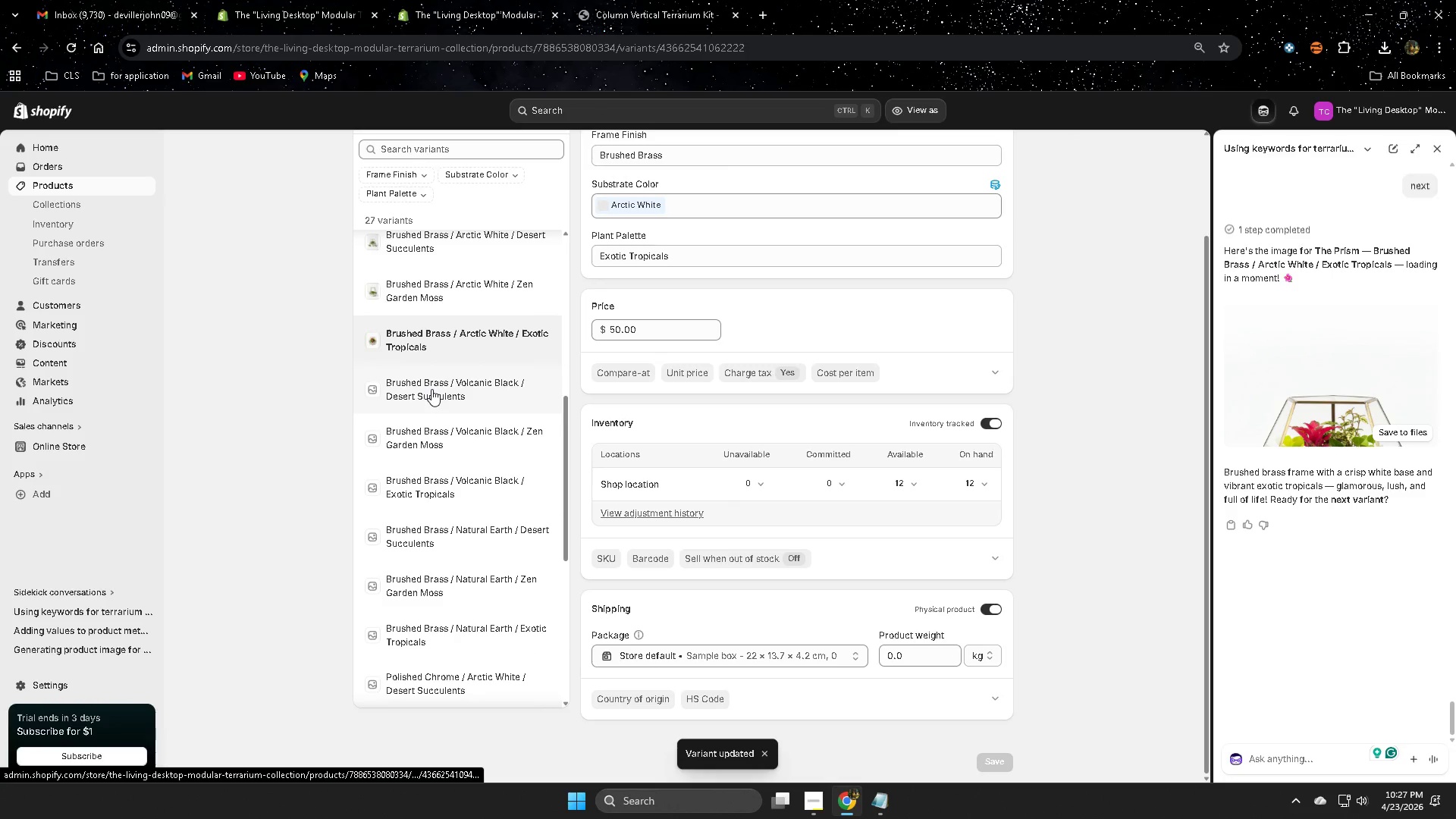 
left_click([1286, 757])
 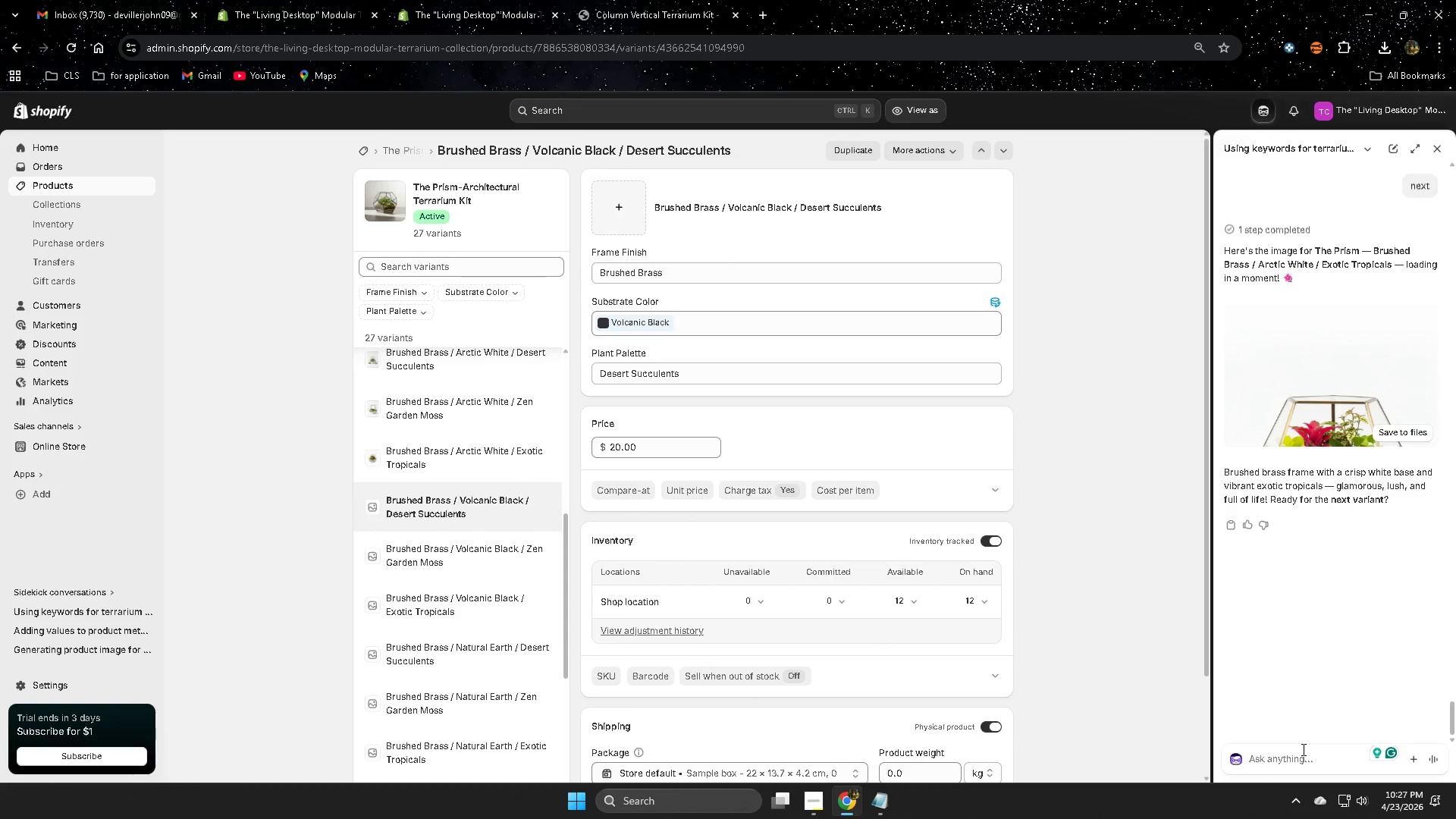 
type(nex)
 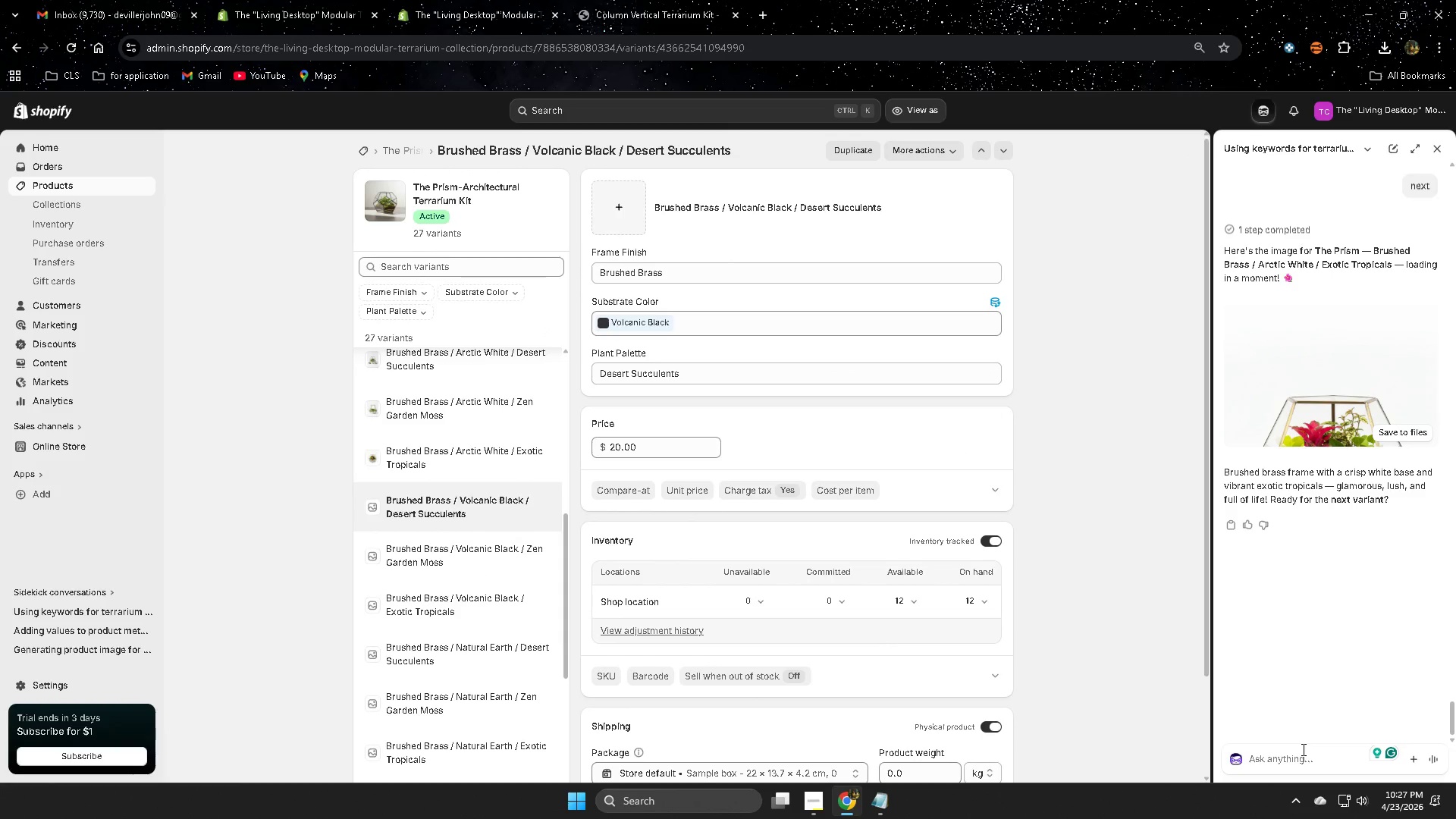 
type(tnext)
 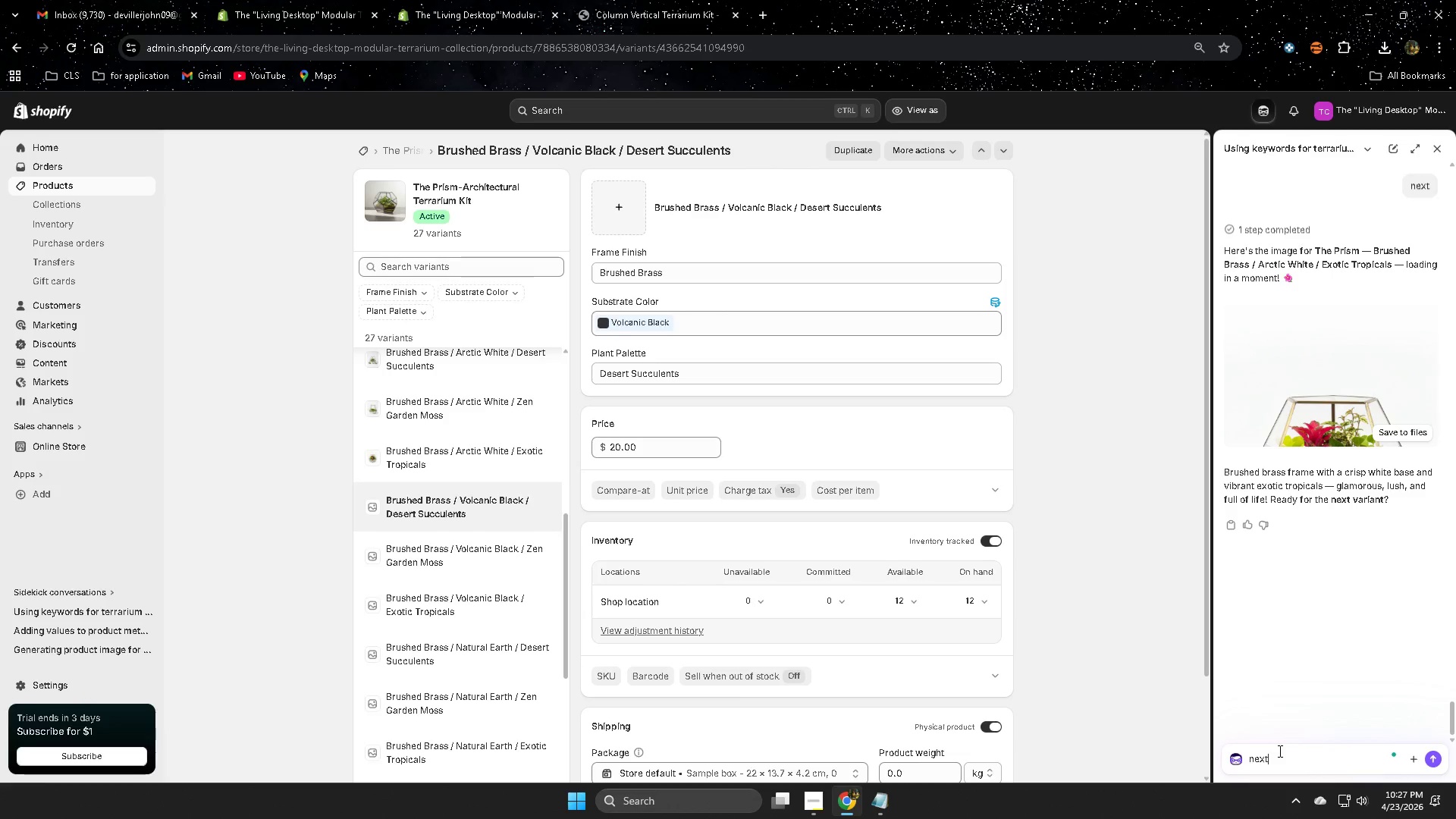 
key(Enter)
 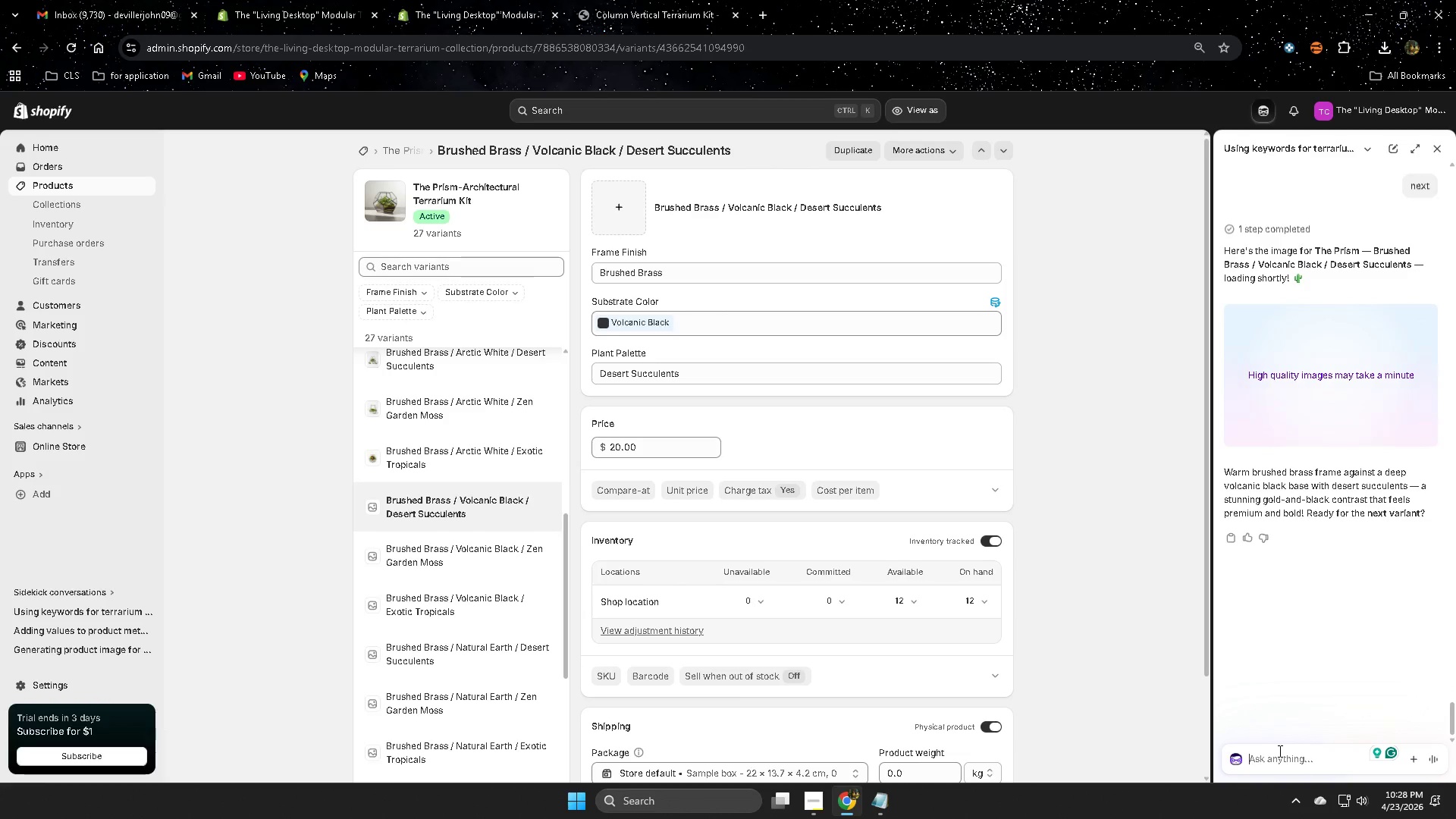 
wait(32.77)
 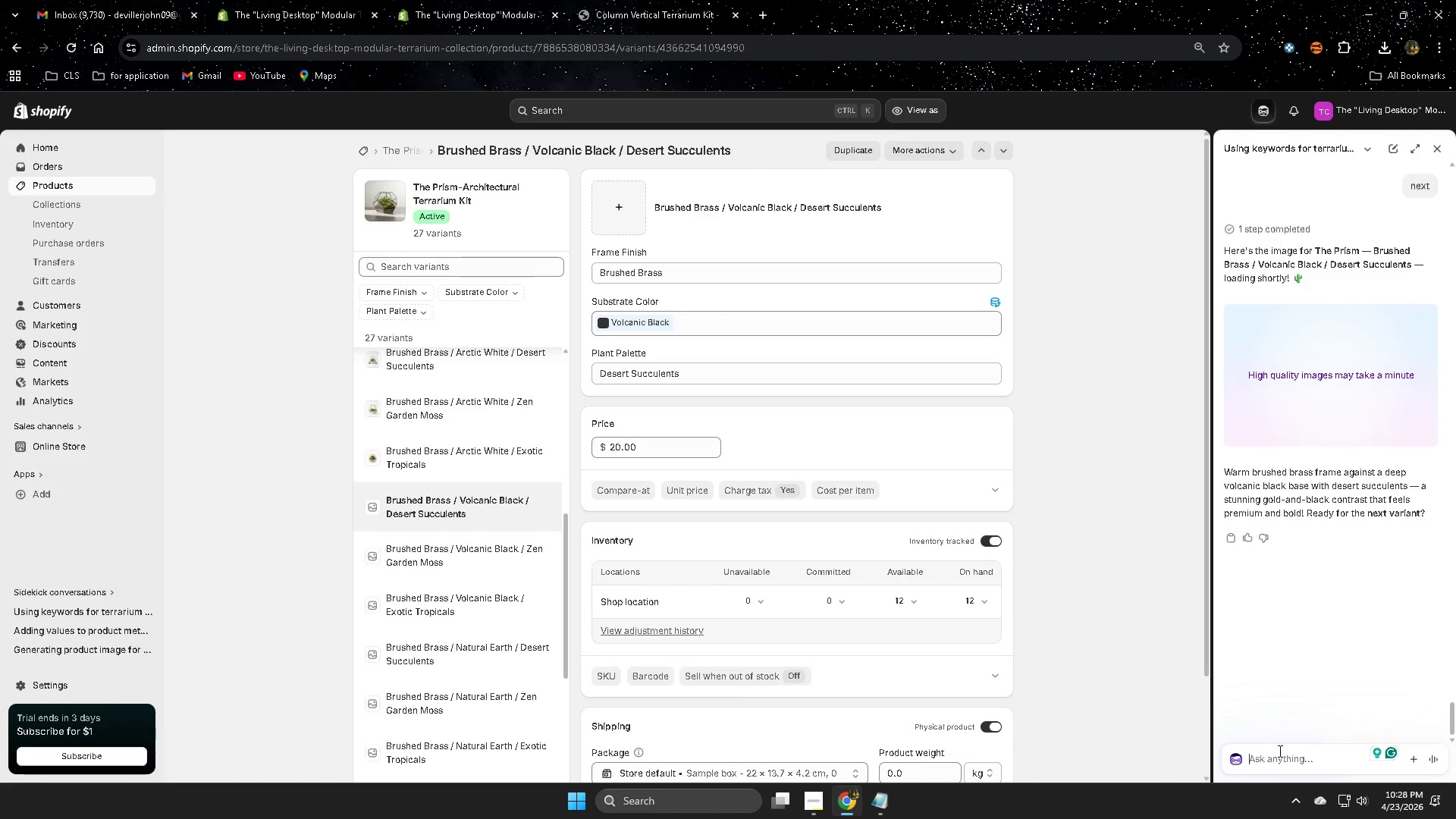 
left_click([1351, 388])
 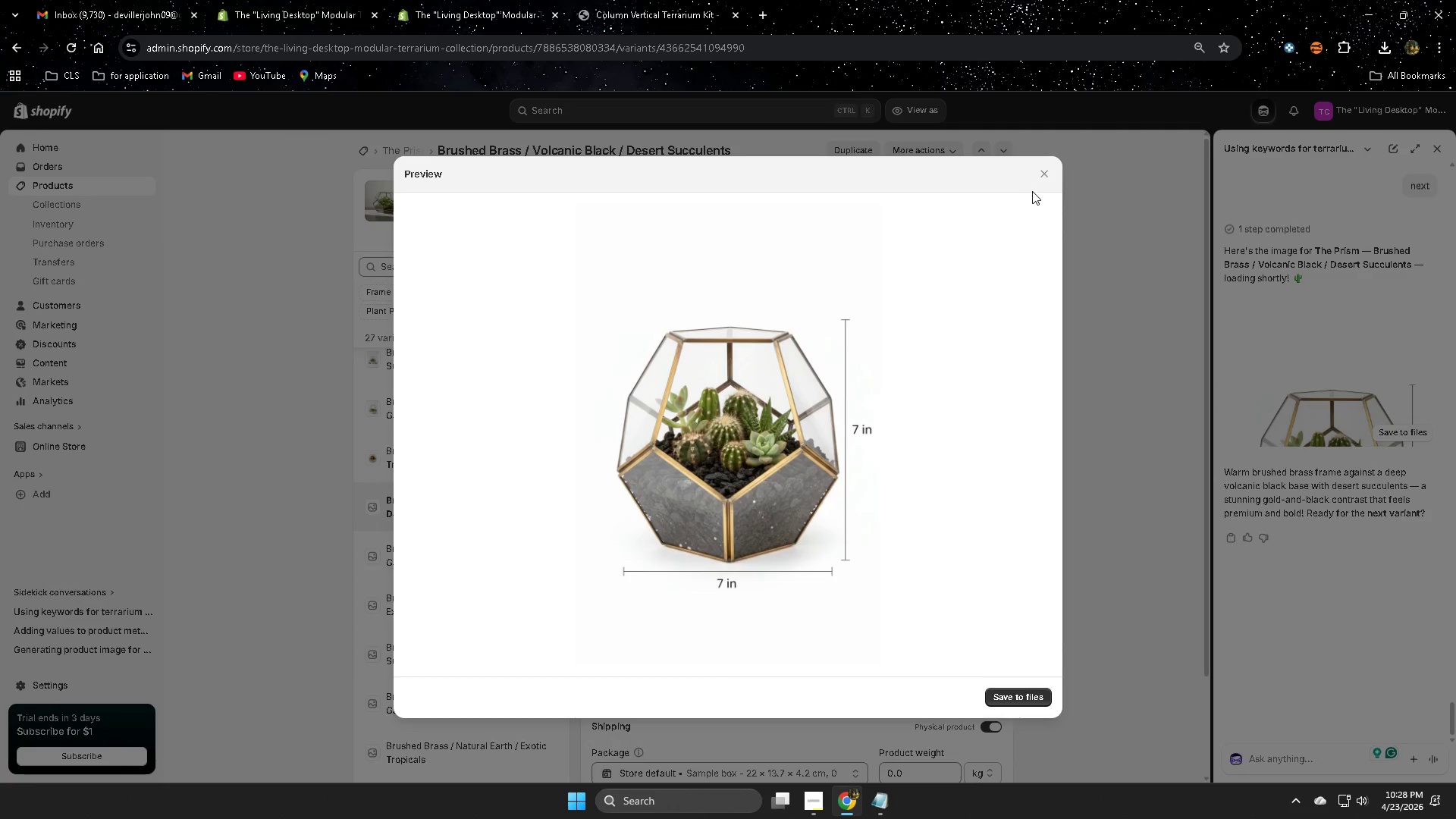 
left_click([1045, 177])
 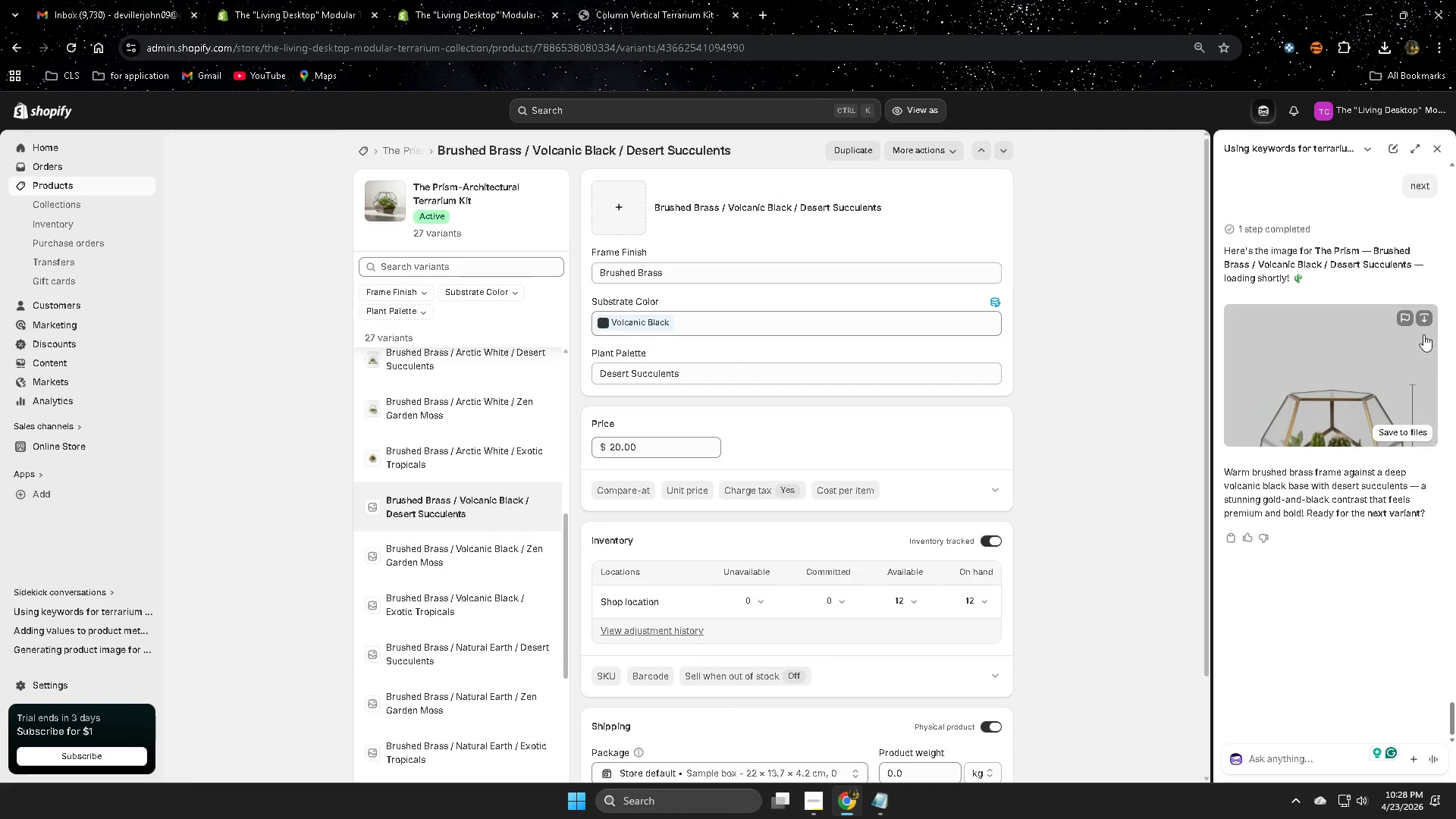 
left_click([1423, 315])
 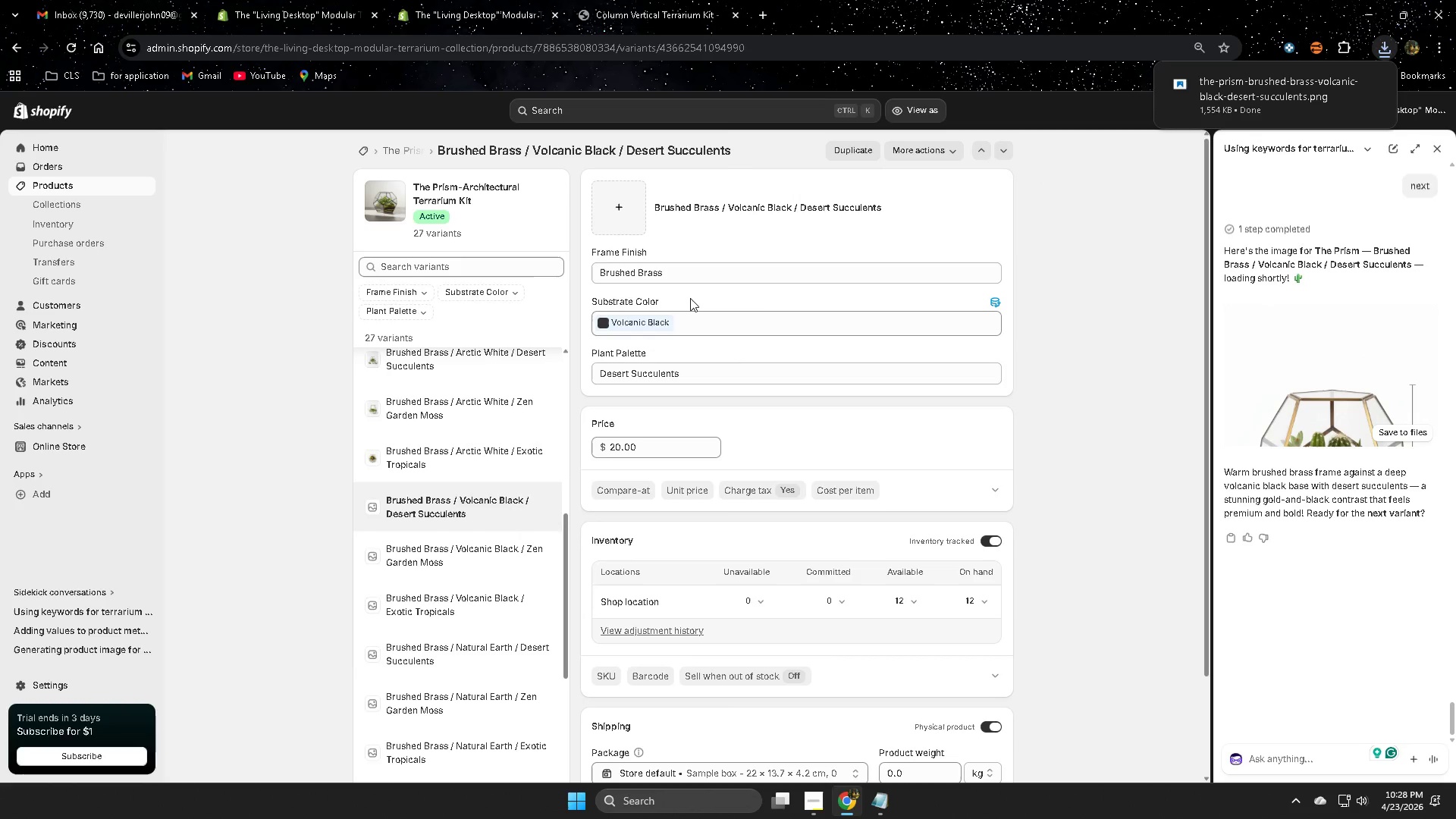 
left_click([618, 215])
 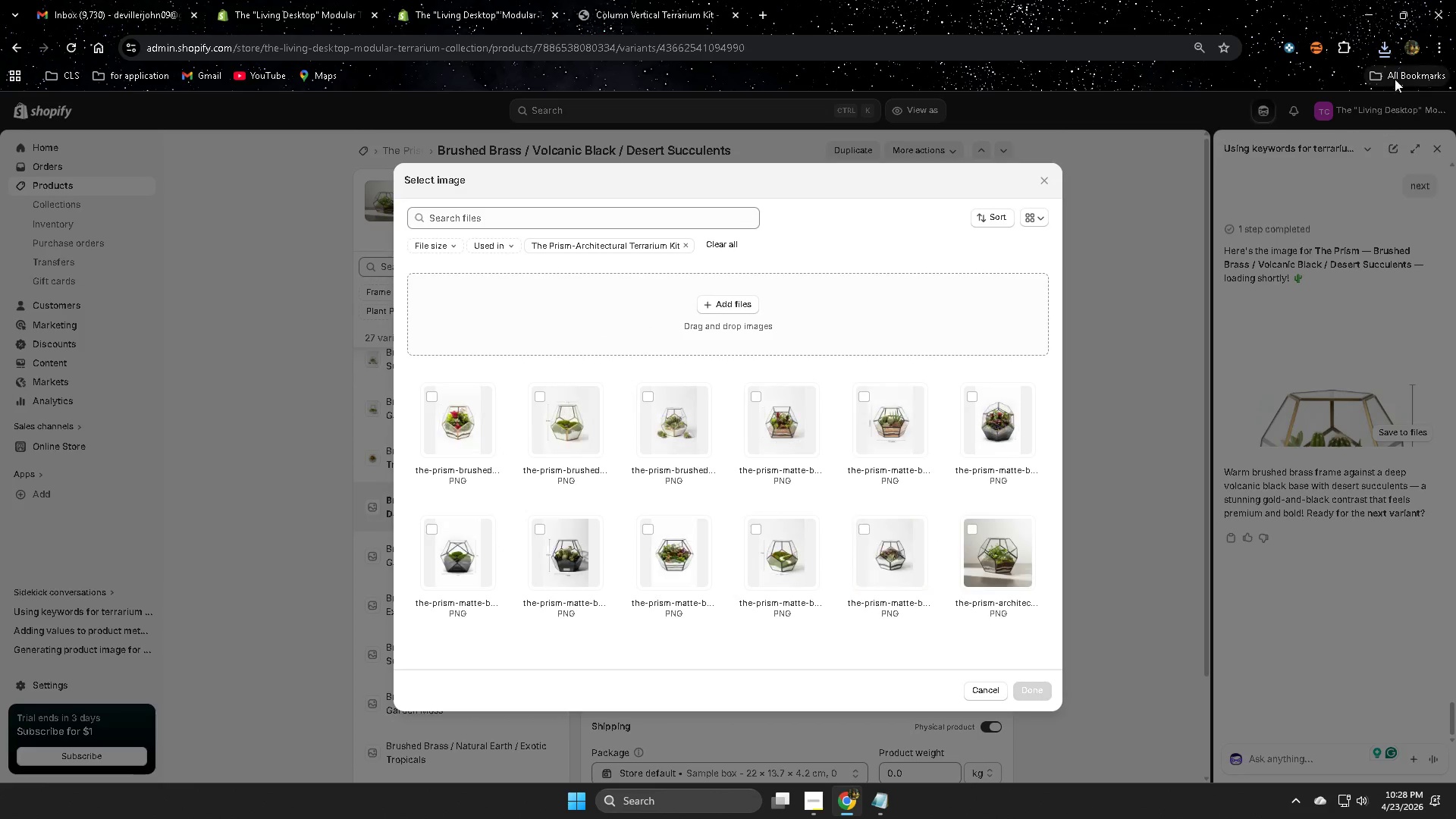 
left_click([1383, 42])
 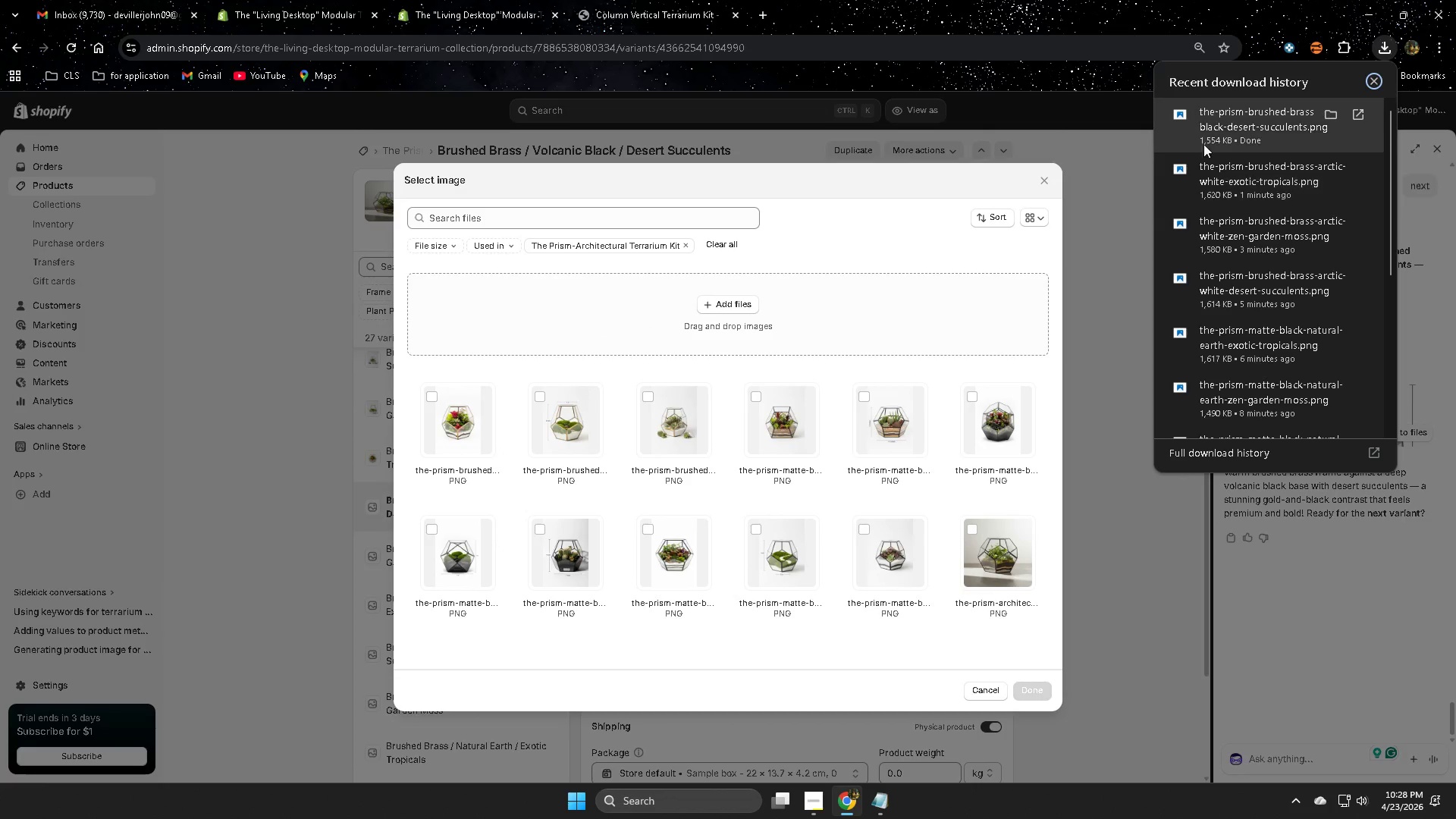 
left_click_drag(start_coordinate=[1236, 123], to_coordinate=[774, 317])
 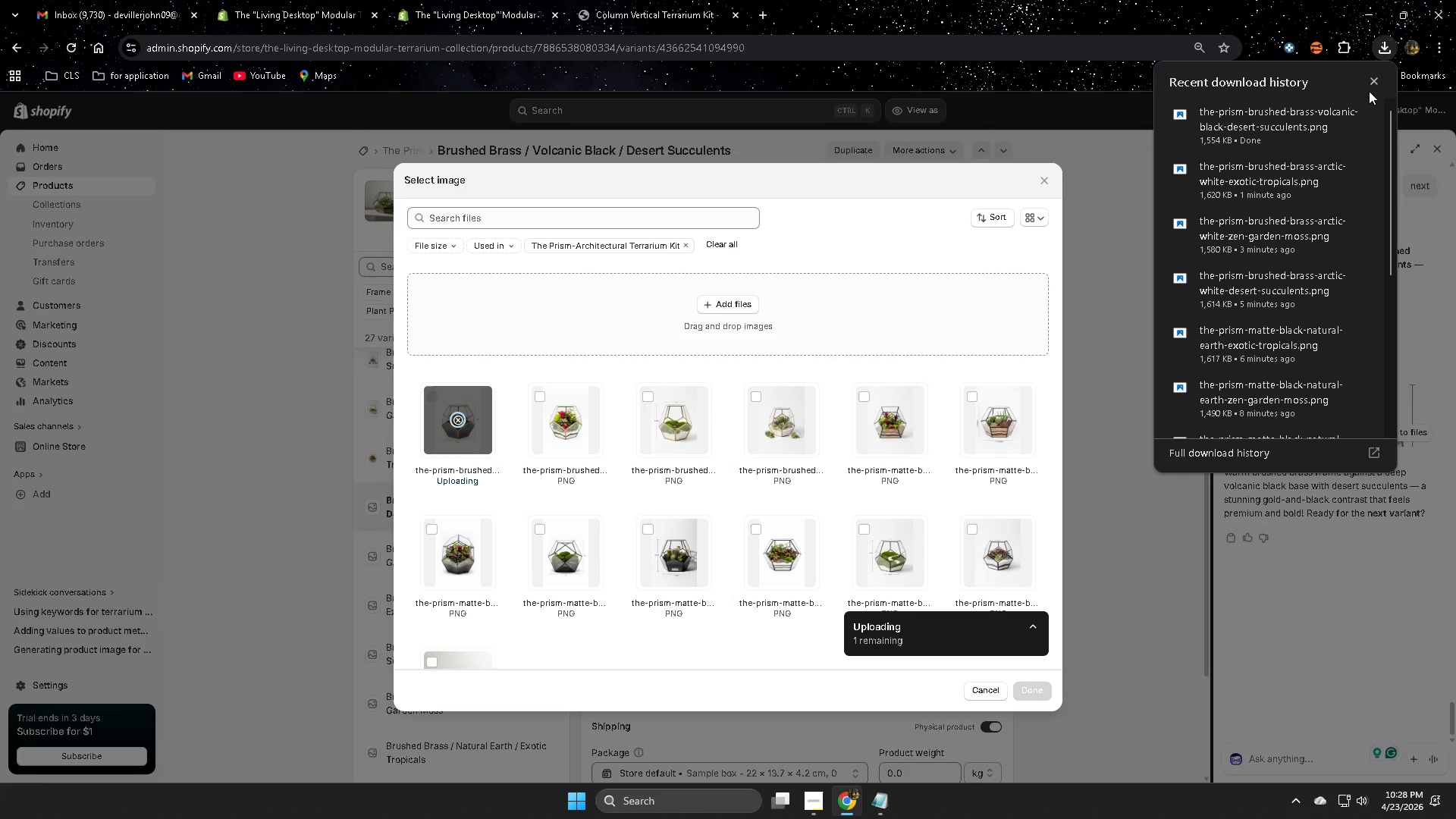 
left_click([1375, 85])
 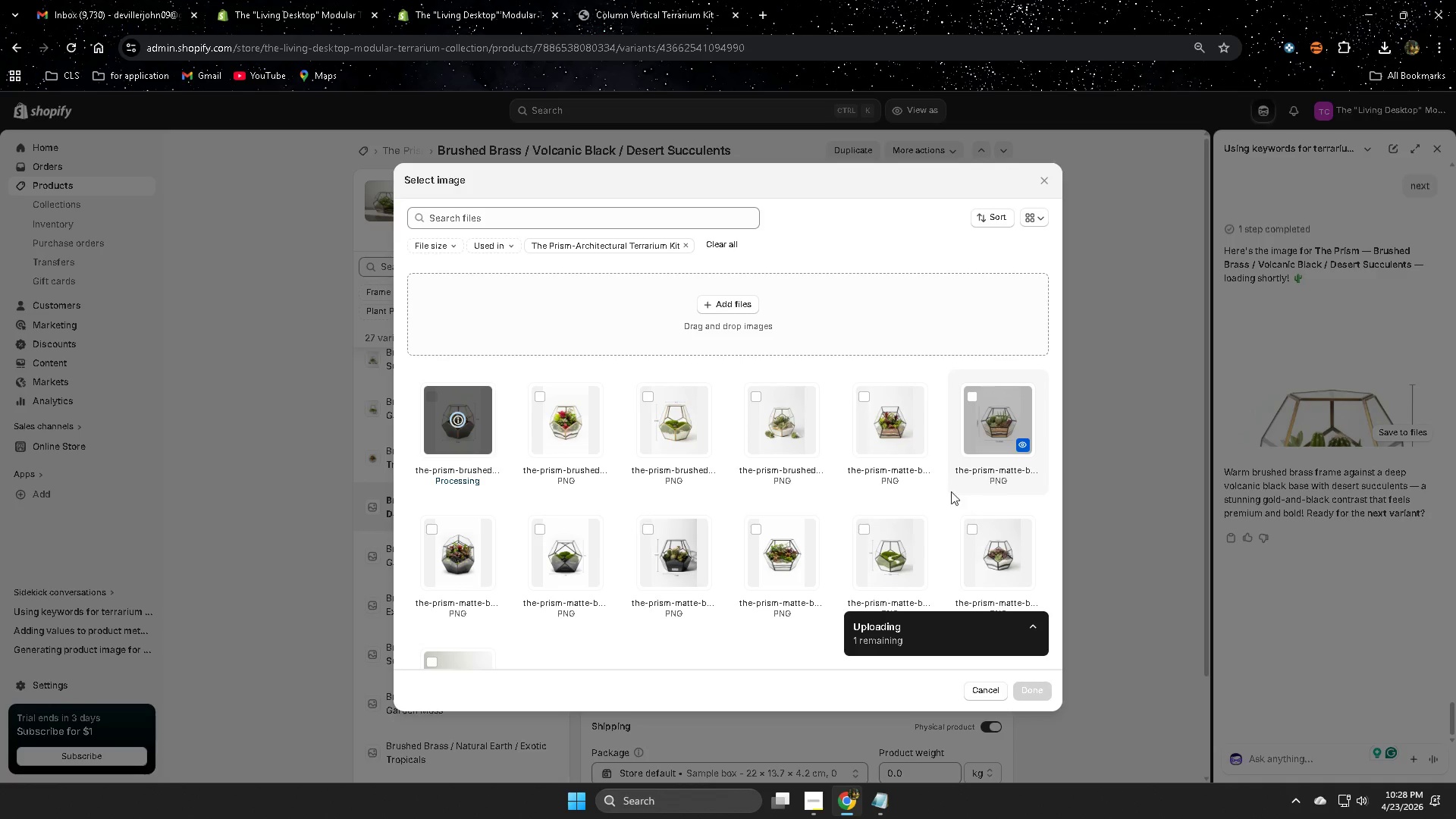 
wait(7.75)
 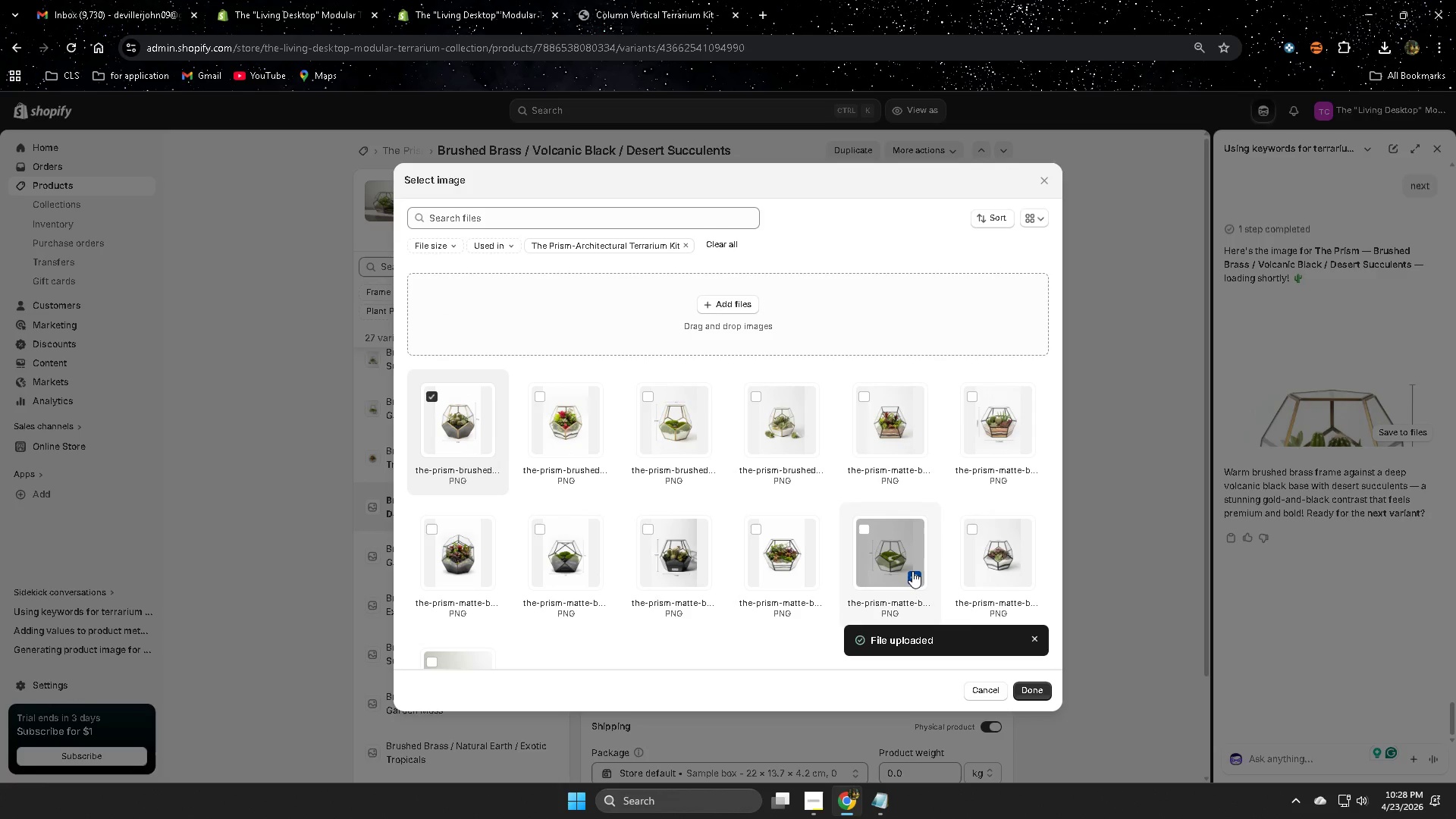 
left_click([1041, 695])
 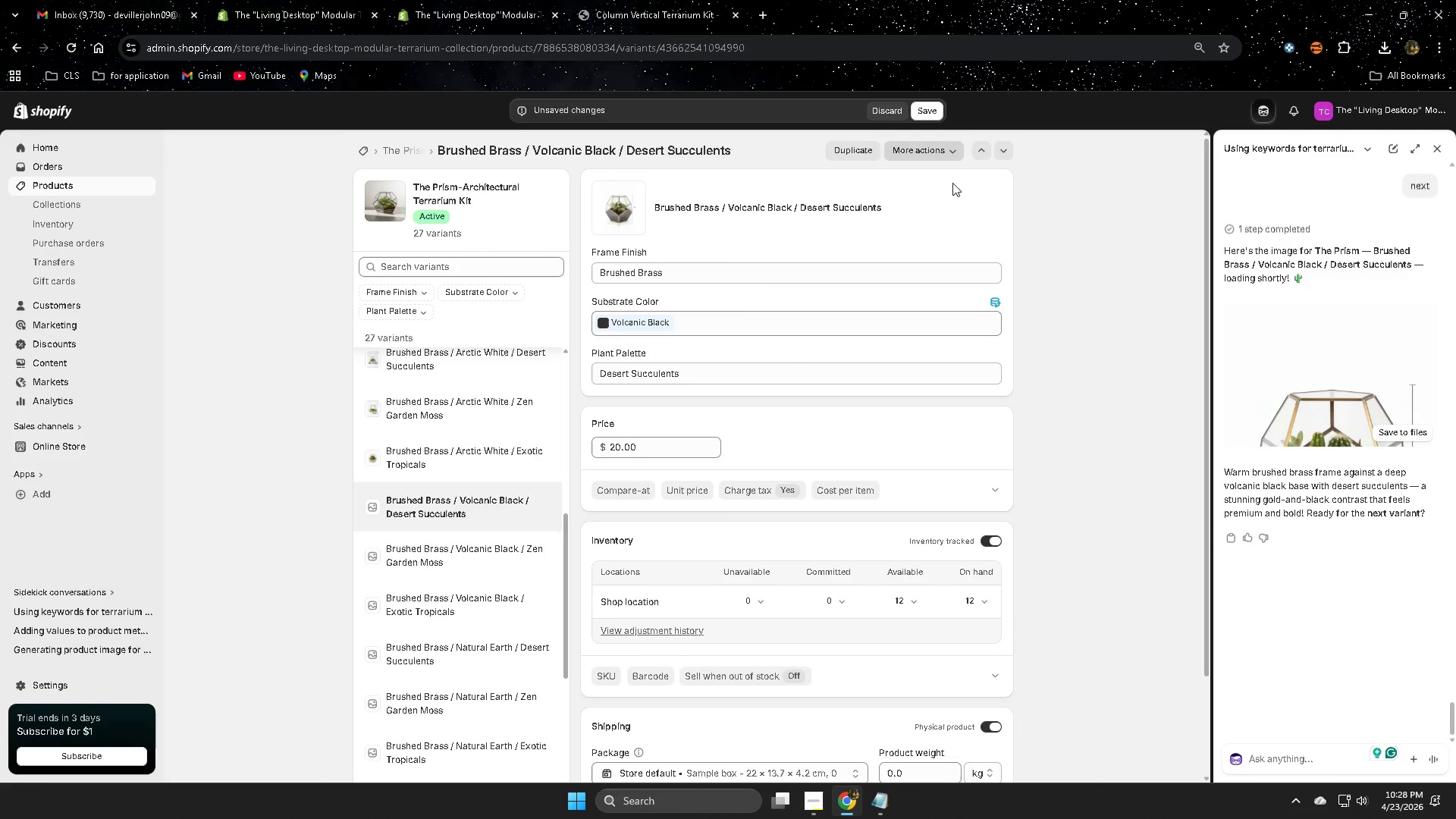 
scroll: coordinate [912, 573], scroll_direction: down, amount: 2.0
 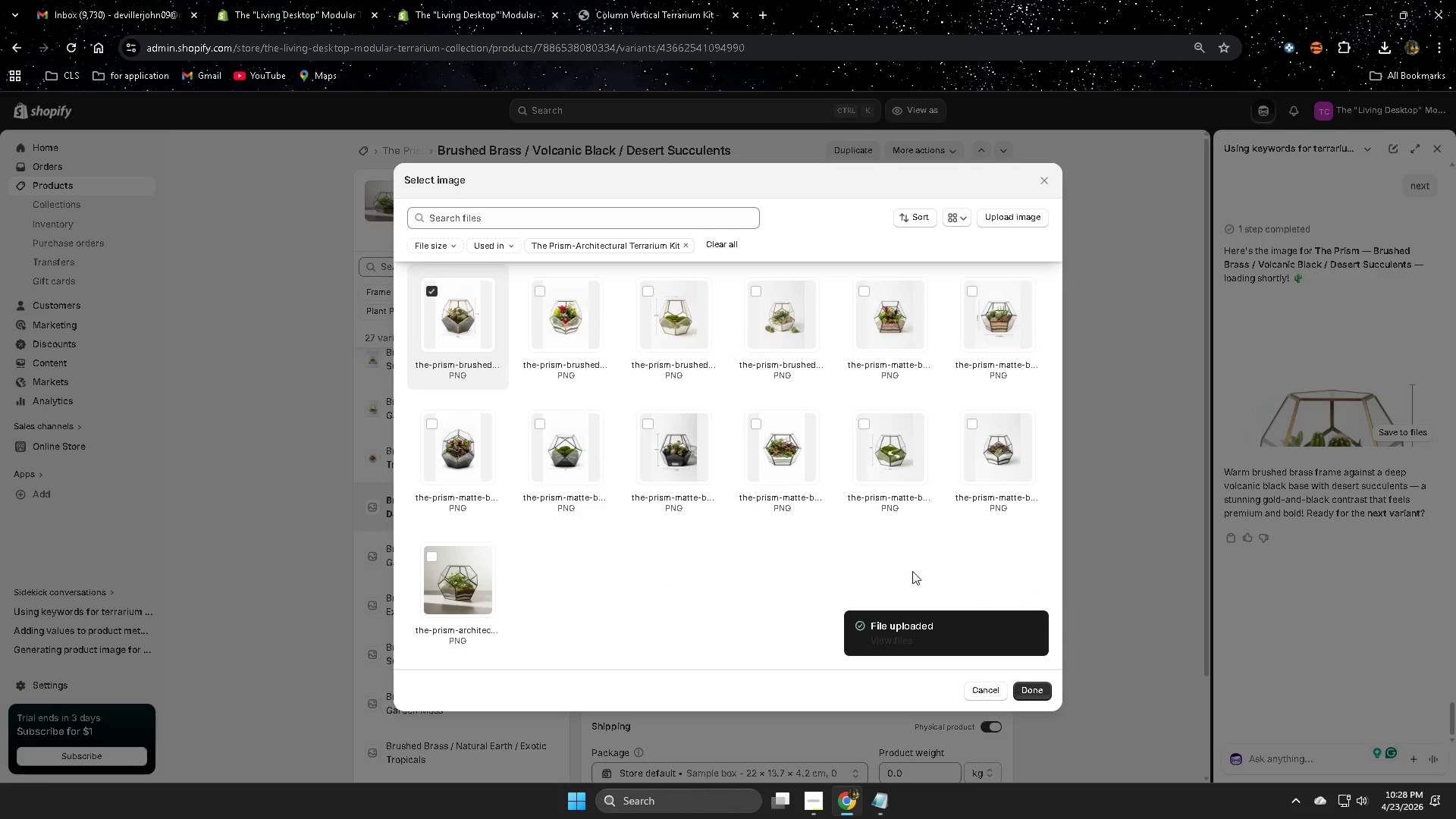 
scroll: coordinate [912, 571], scroll_direction: up, amount: 2.0
 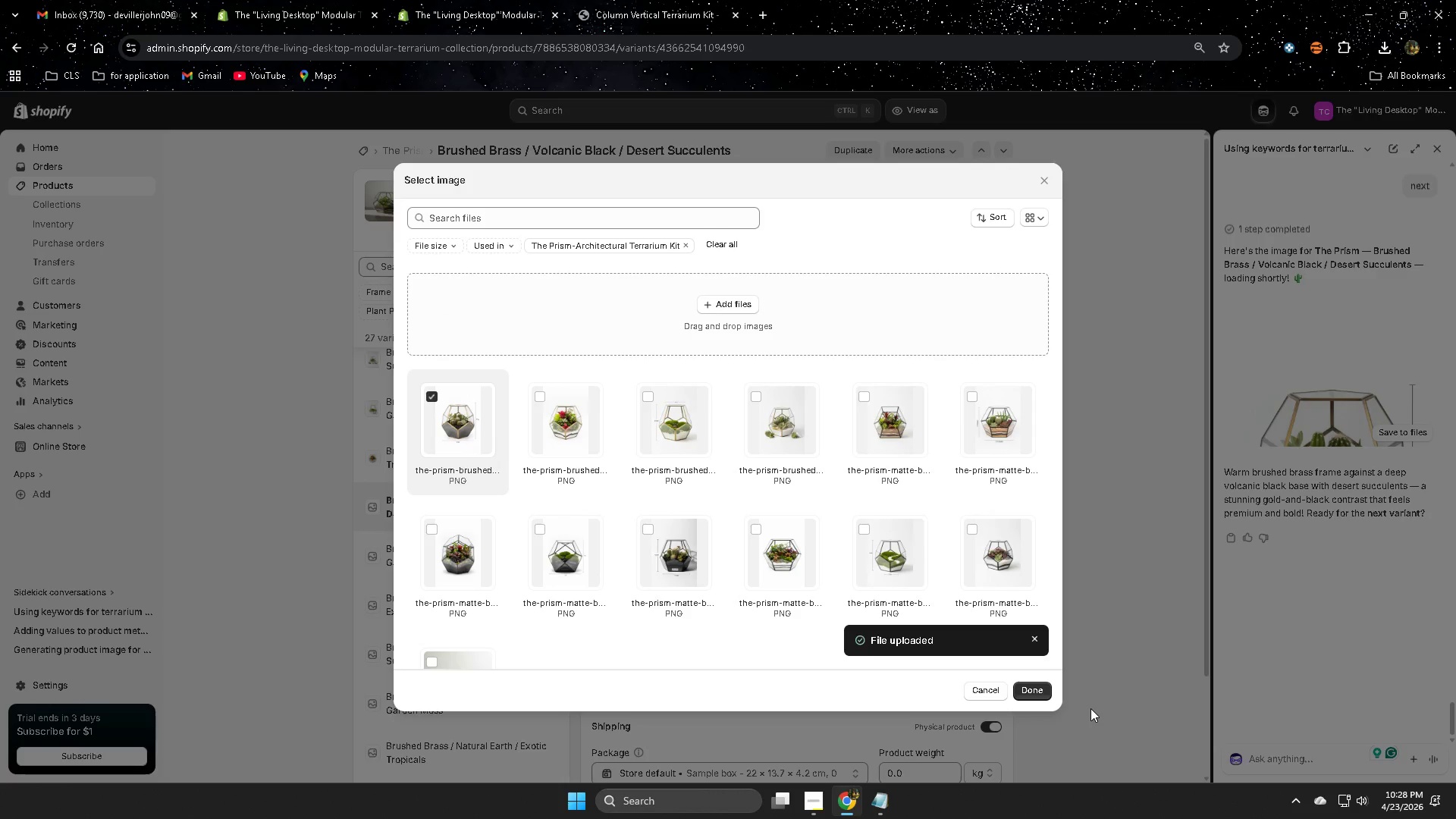 
scroll: coordinate [519, 482], scroll_direction: down, amount: 3.0
 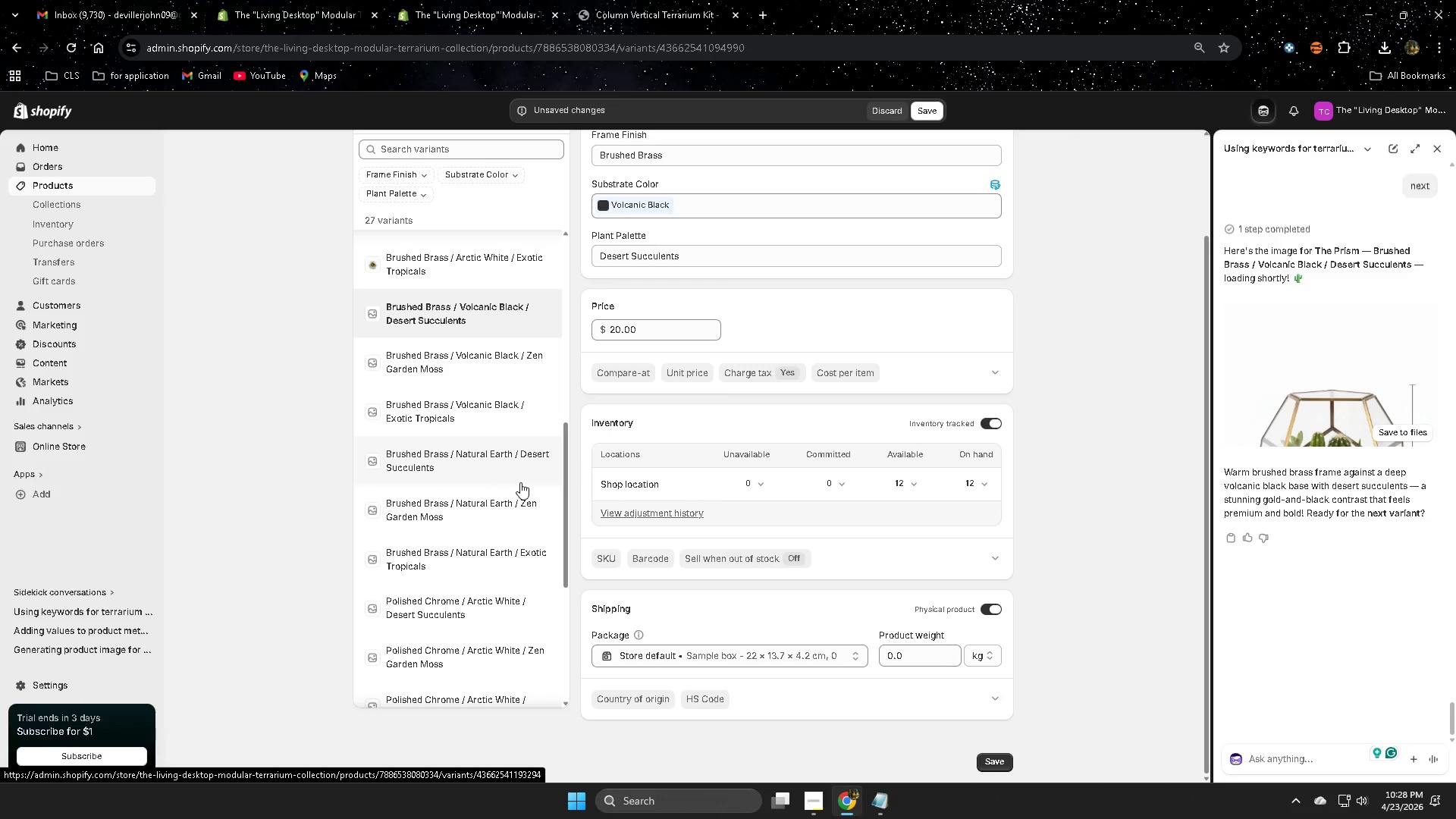 
scroll: coordinate [521, 481], scroll_direction: up, amount: 4.0
 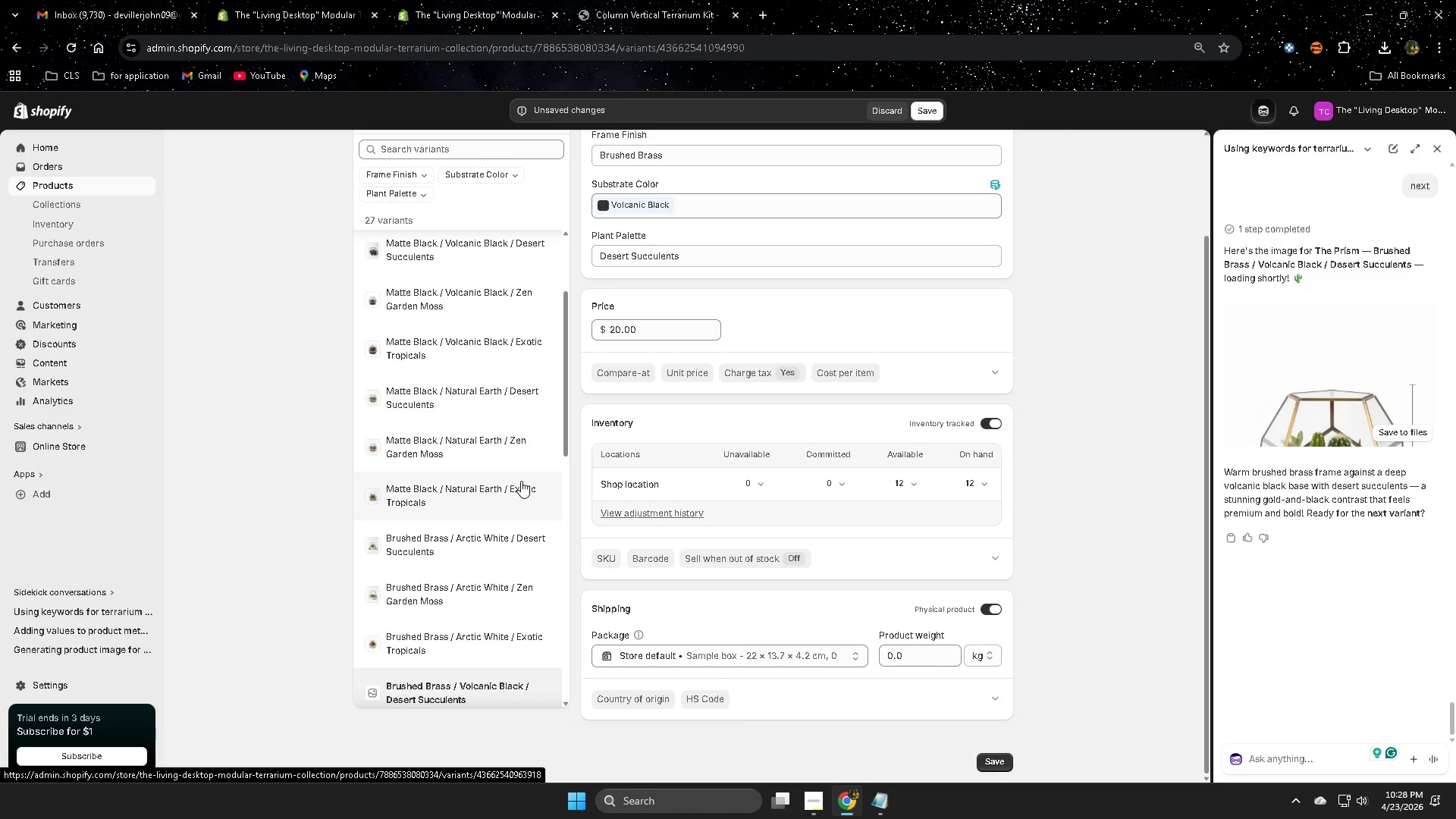 
scroll: coordinate [521, 481], scroll_direction: down, amount: 2.0
 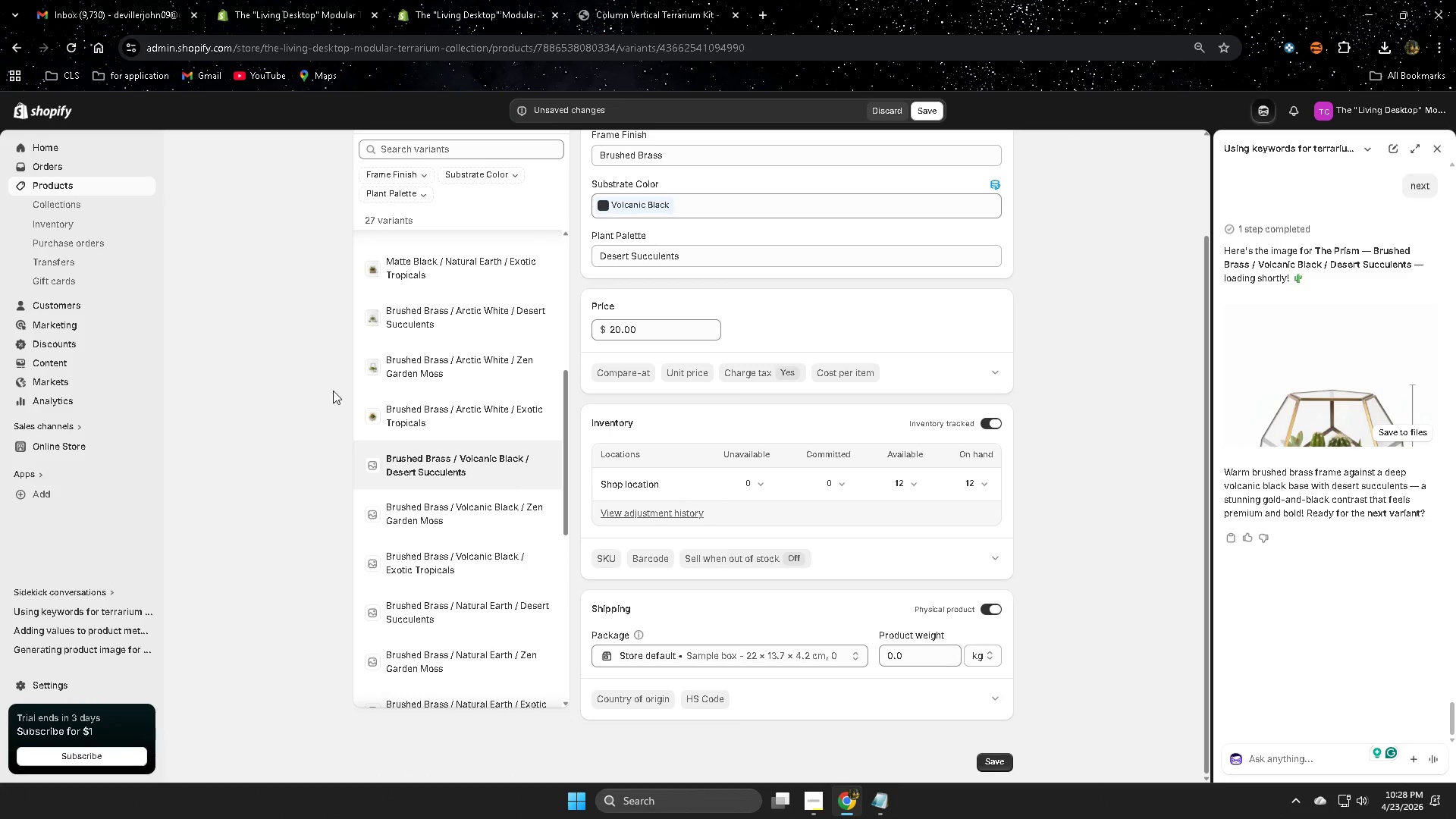 
wait(8.02)
 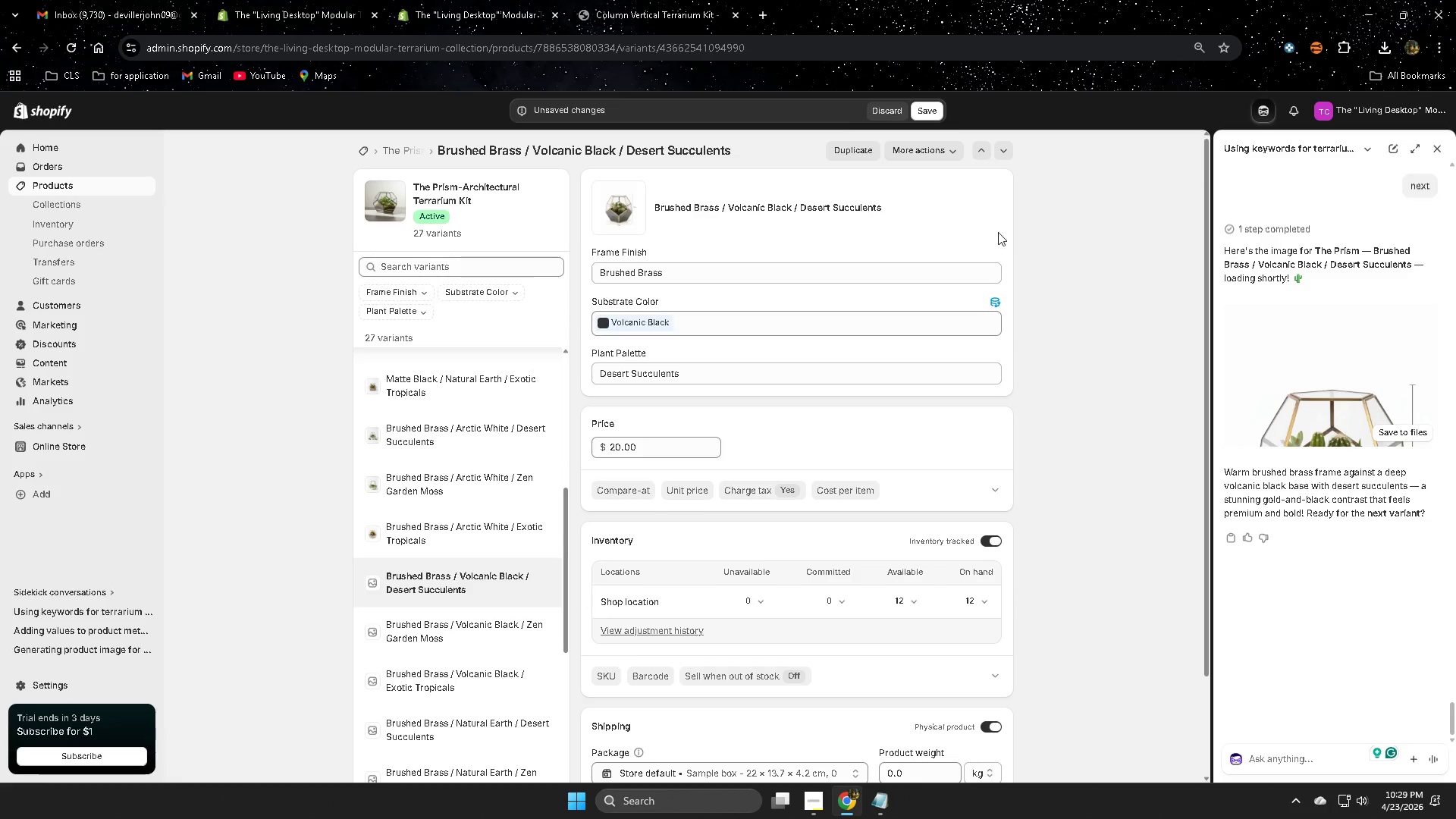 
left_click([932, 115])
 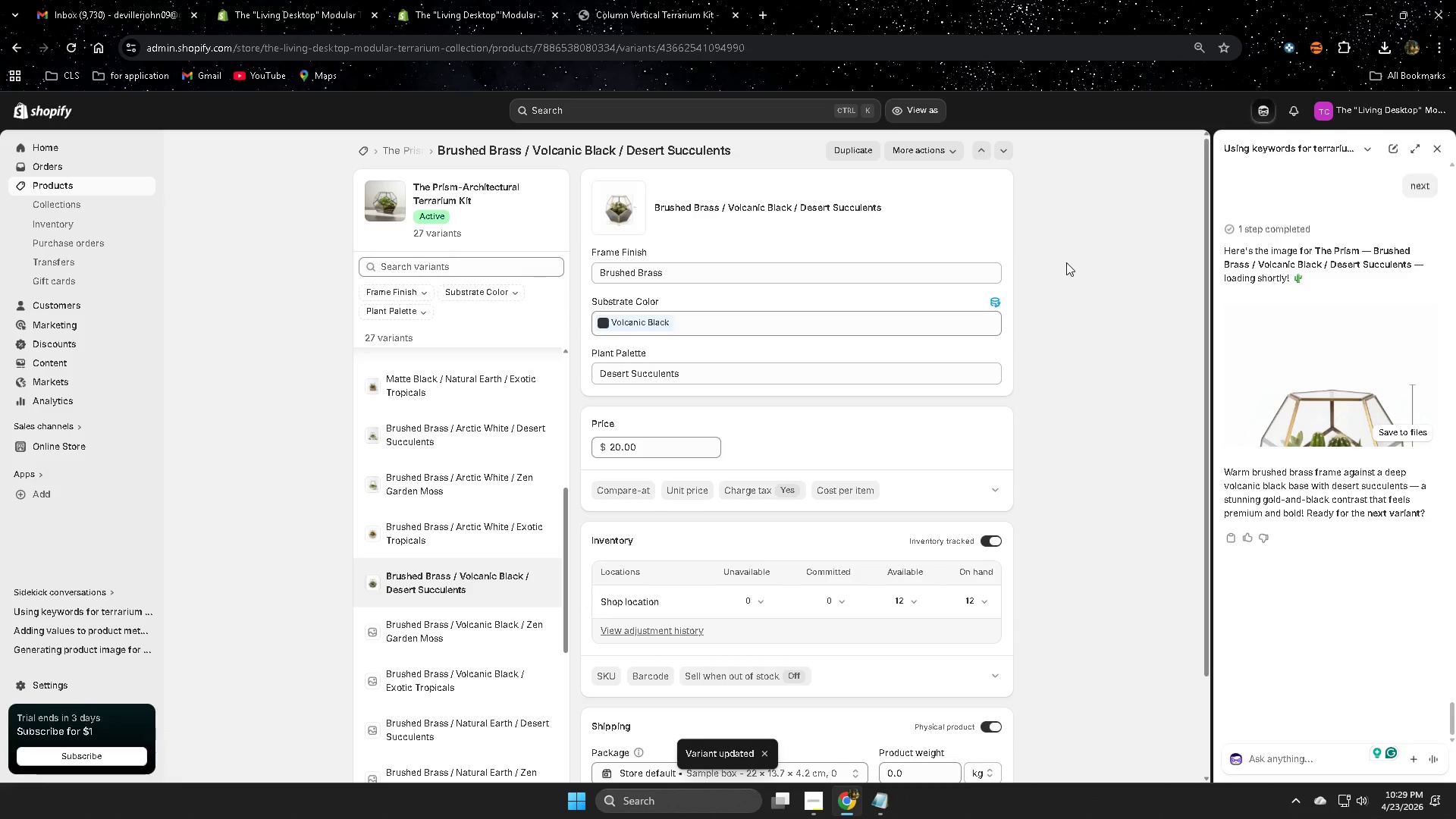 
scroll: coordinate [1010, 460], scroll_direction: up, amount: 3.0
 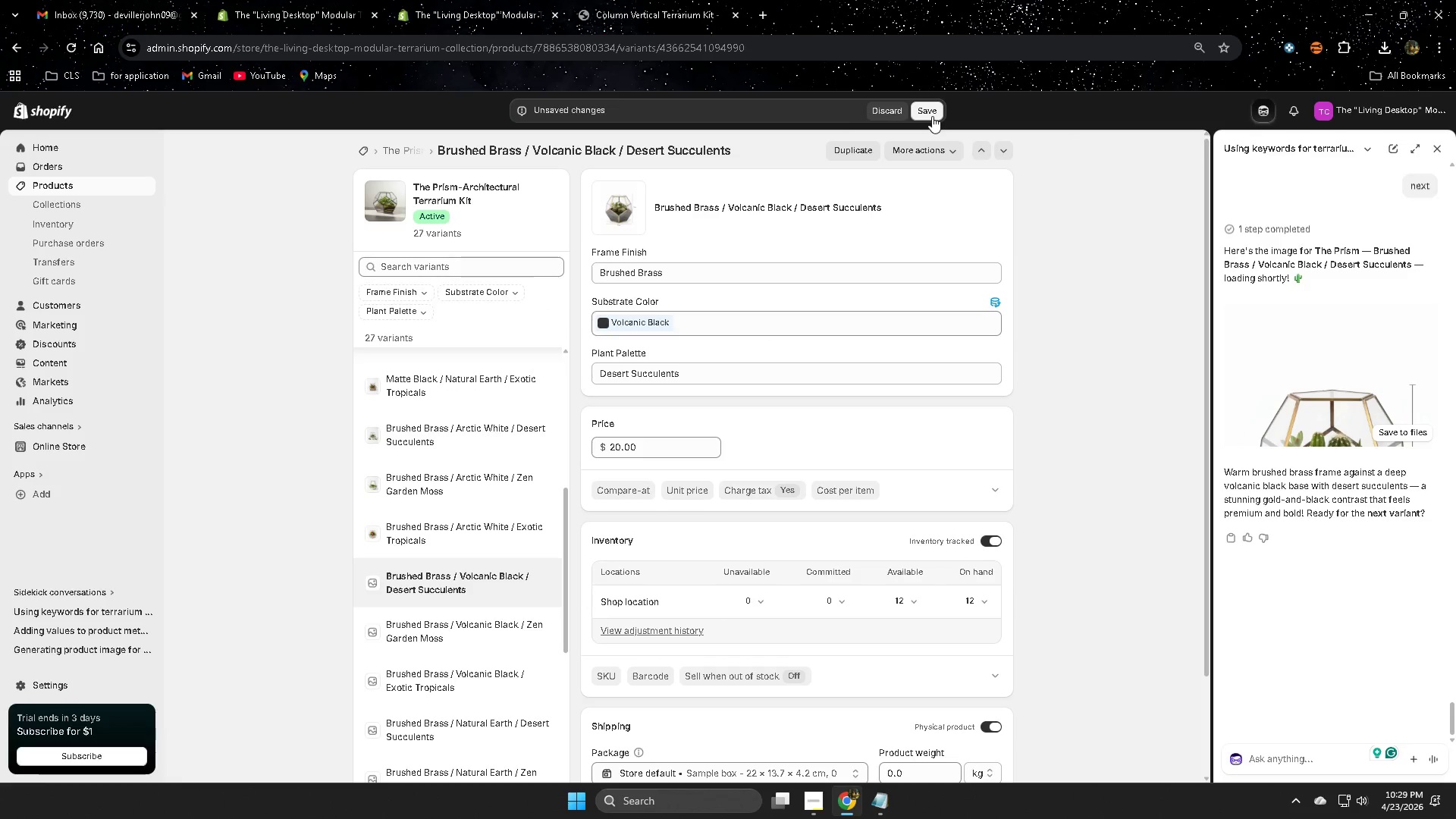 
wait(11.42)
 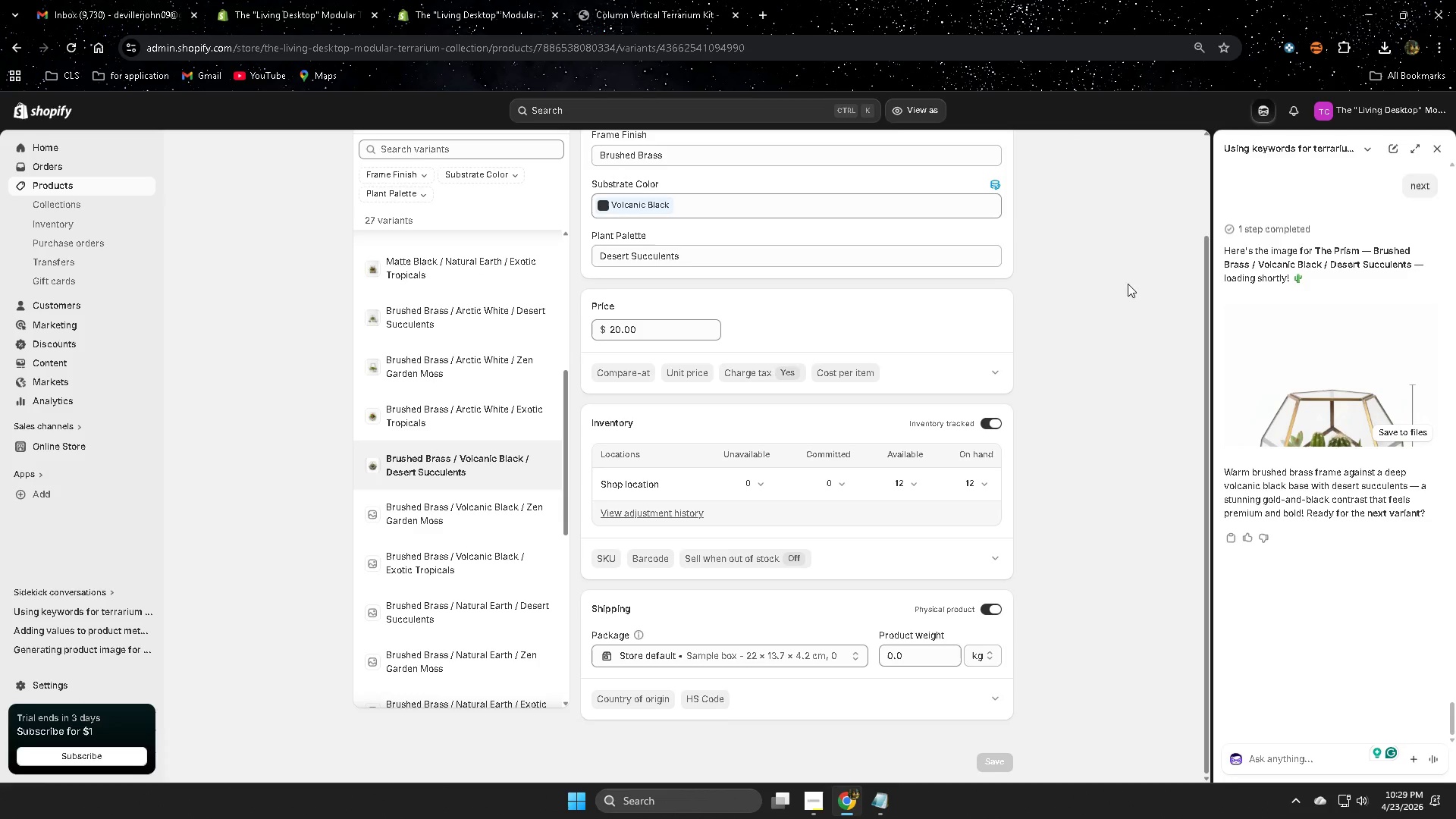 
left_click([450, 508])
 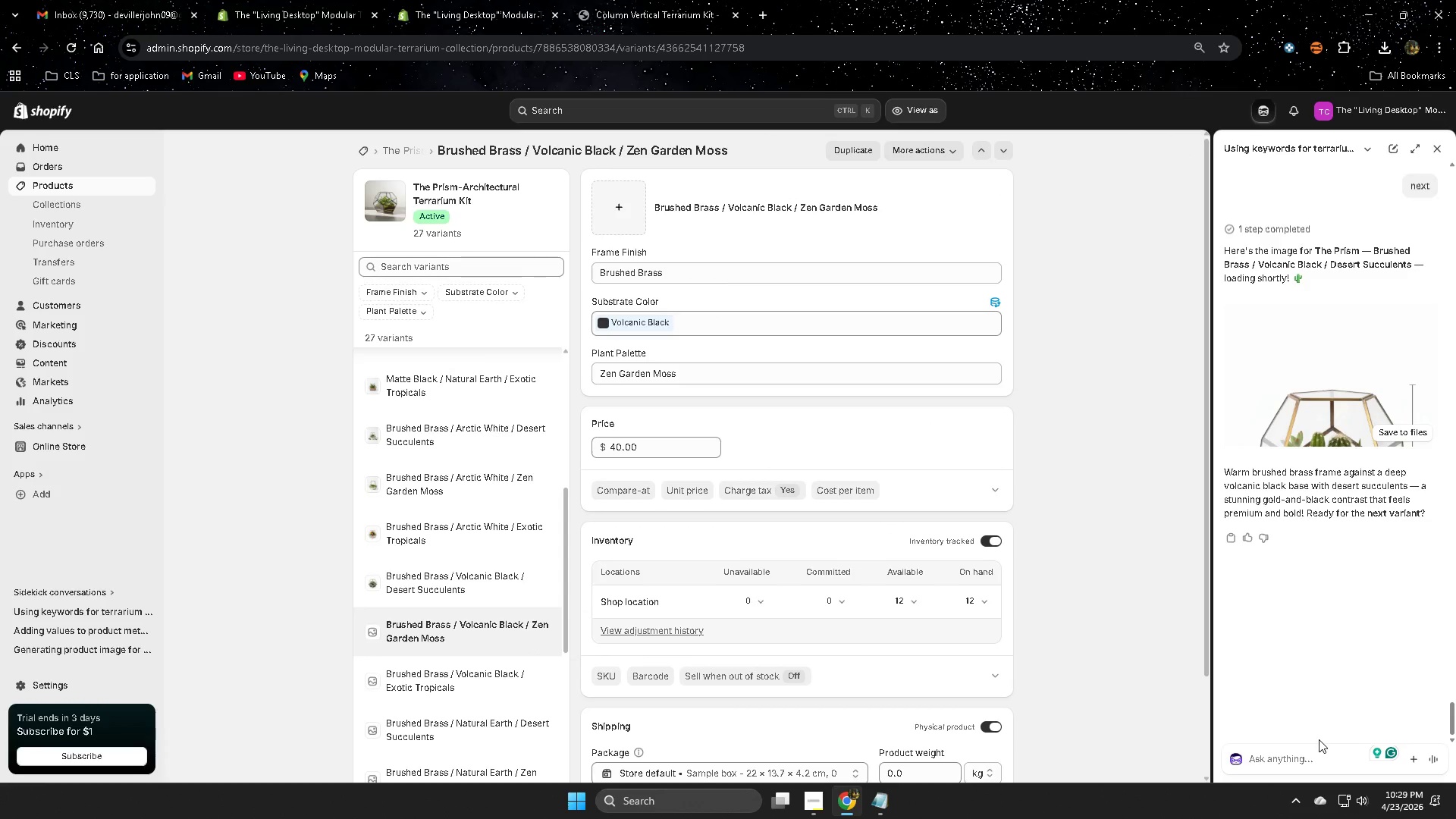 
scroll: coordinate [1134, 284], scroll_direction: down, amount: 4.0
 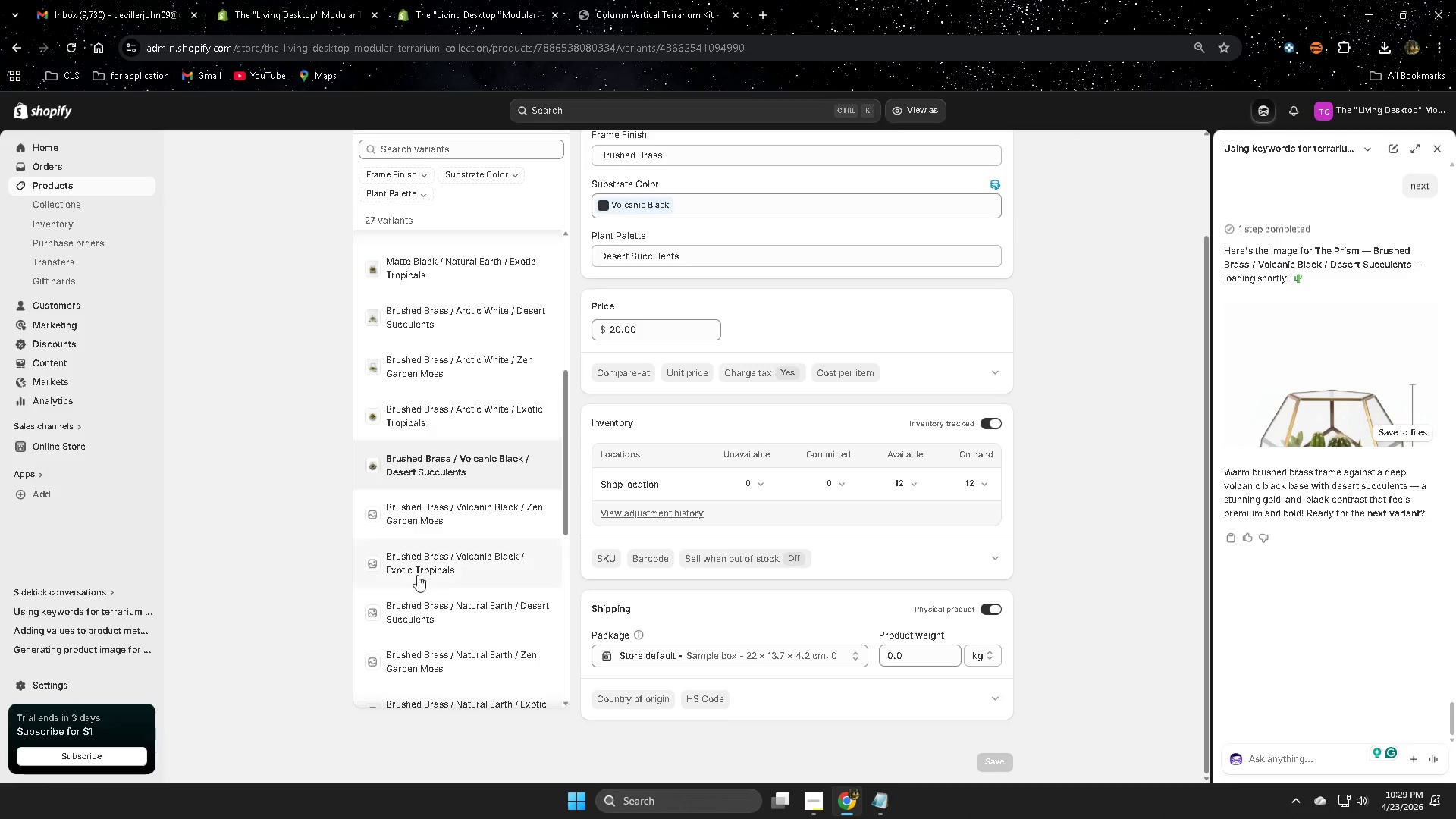 
type(next)
 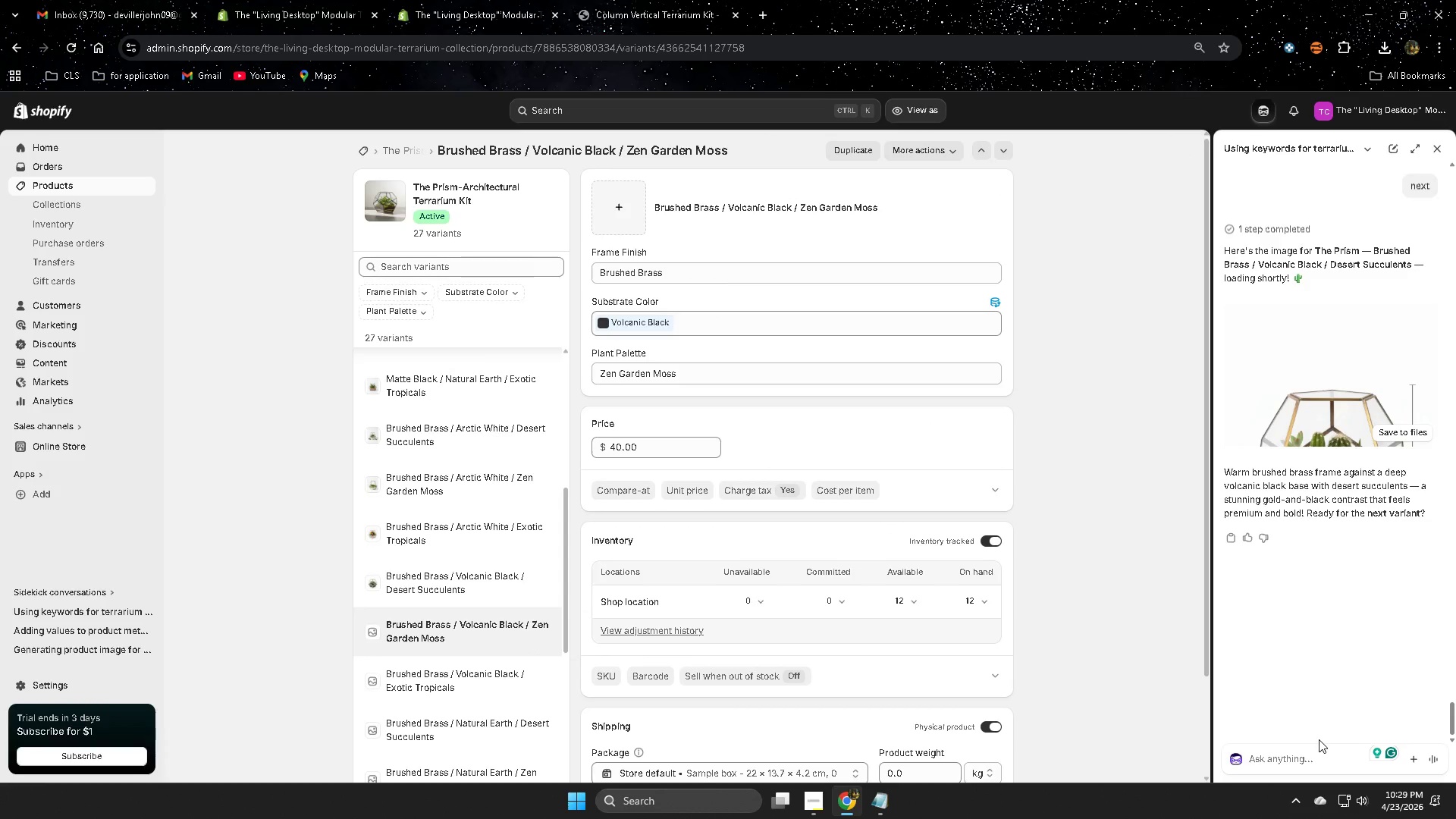 
key(Enter)
 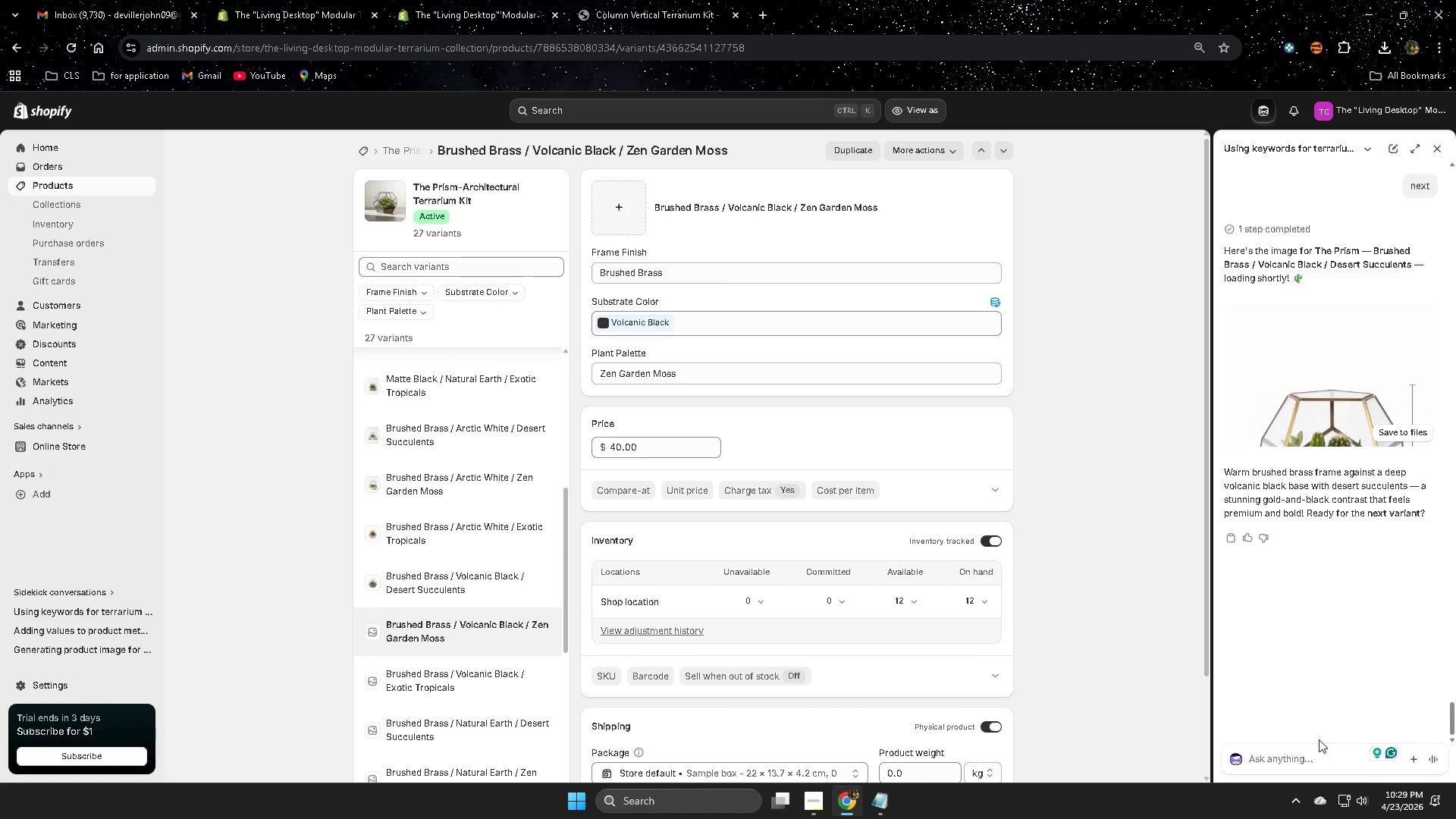 
left_click([1294, 764])
 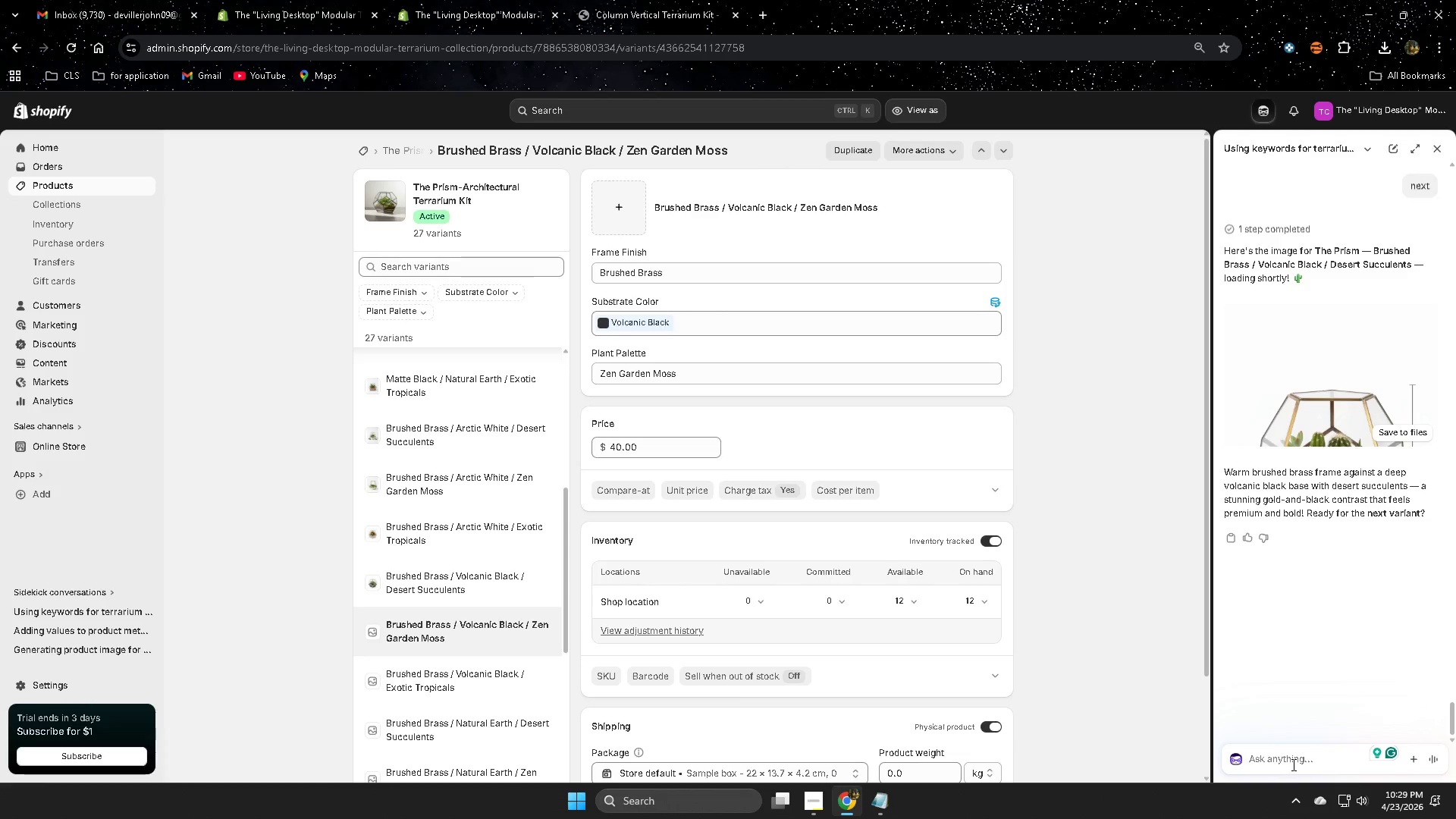 
type(nex)
 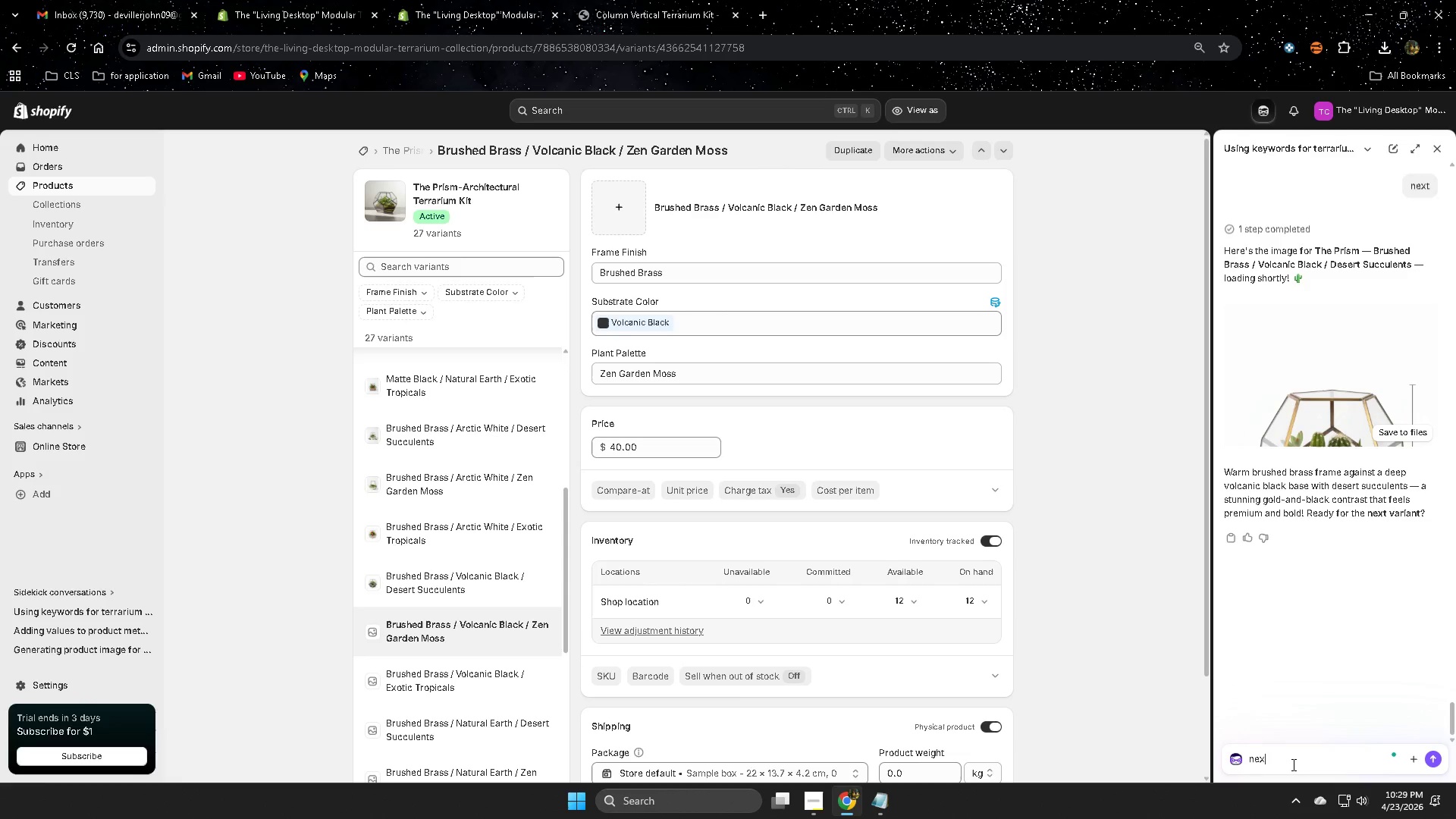 
key(T)
 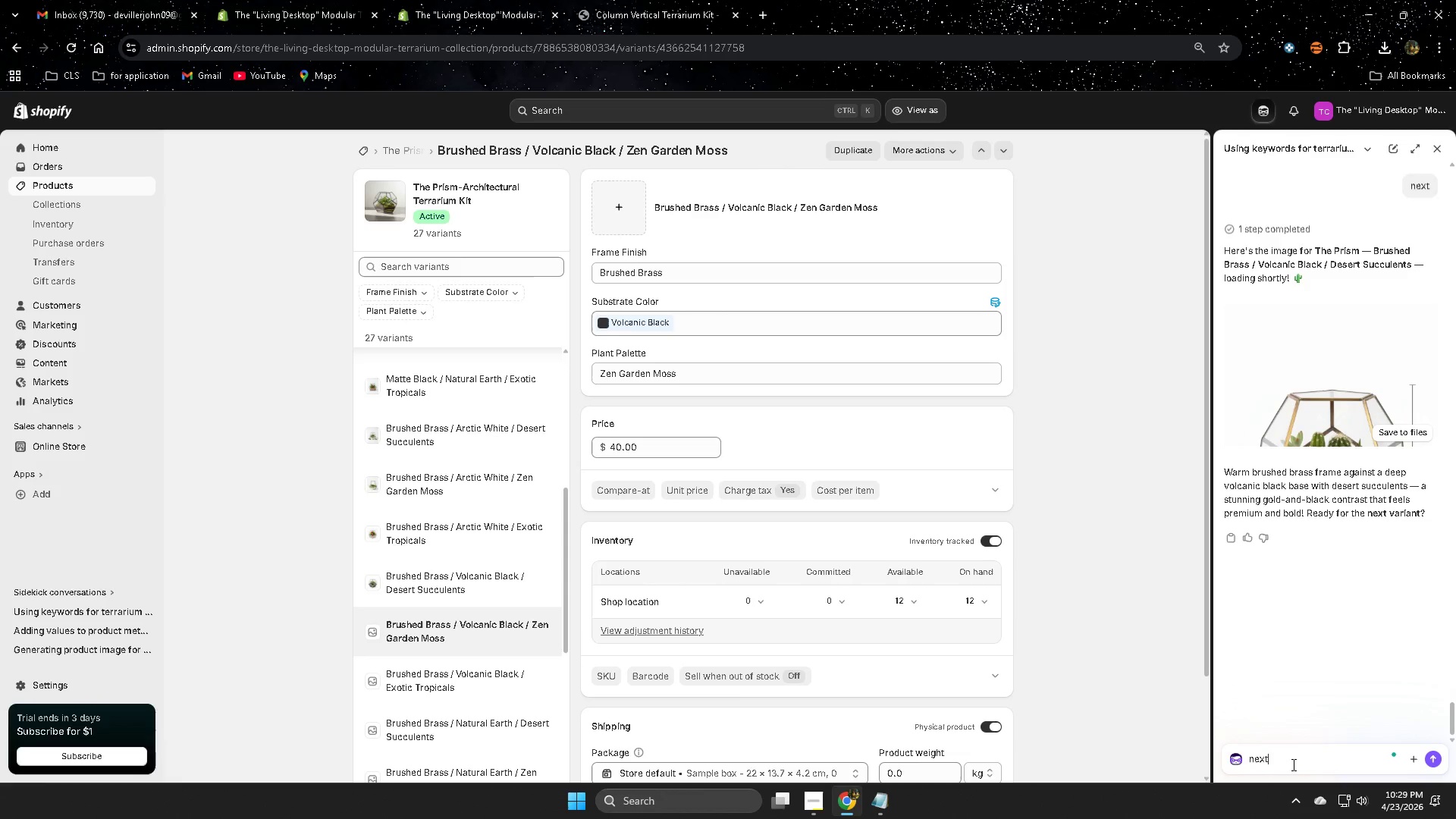 
key(Enter)
 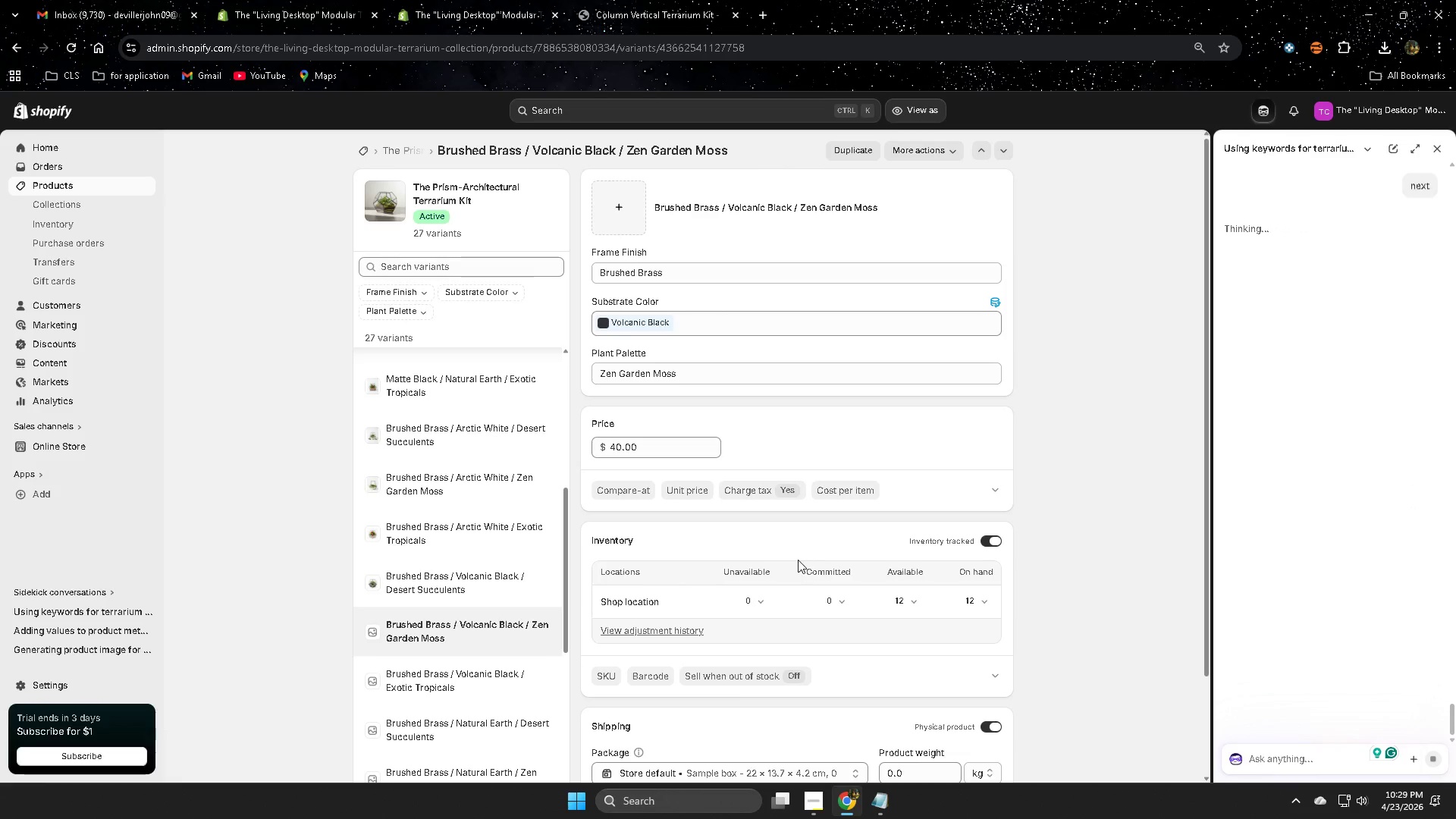 
scroll: coordinate [495, 439], scroll_direction: up, amount: 7.0
 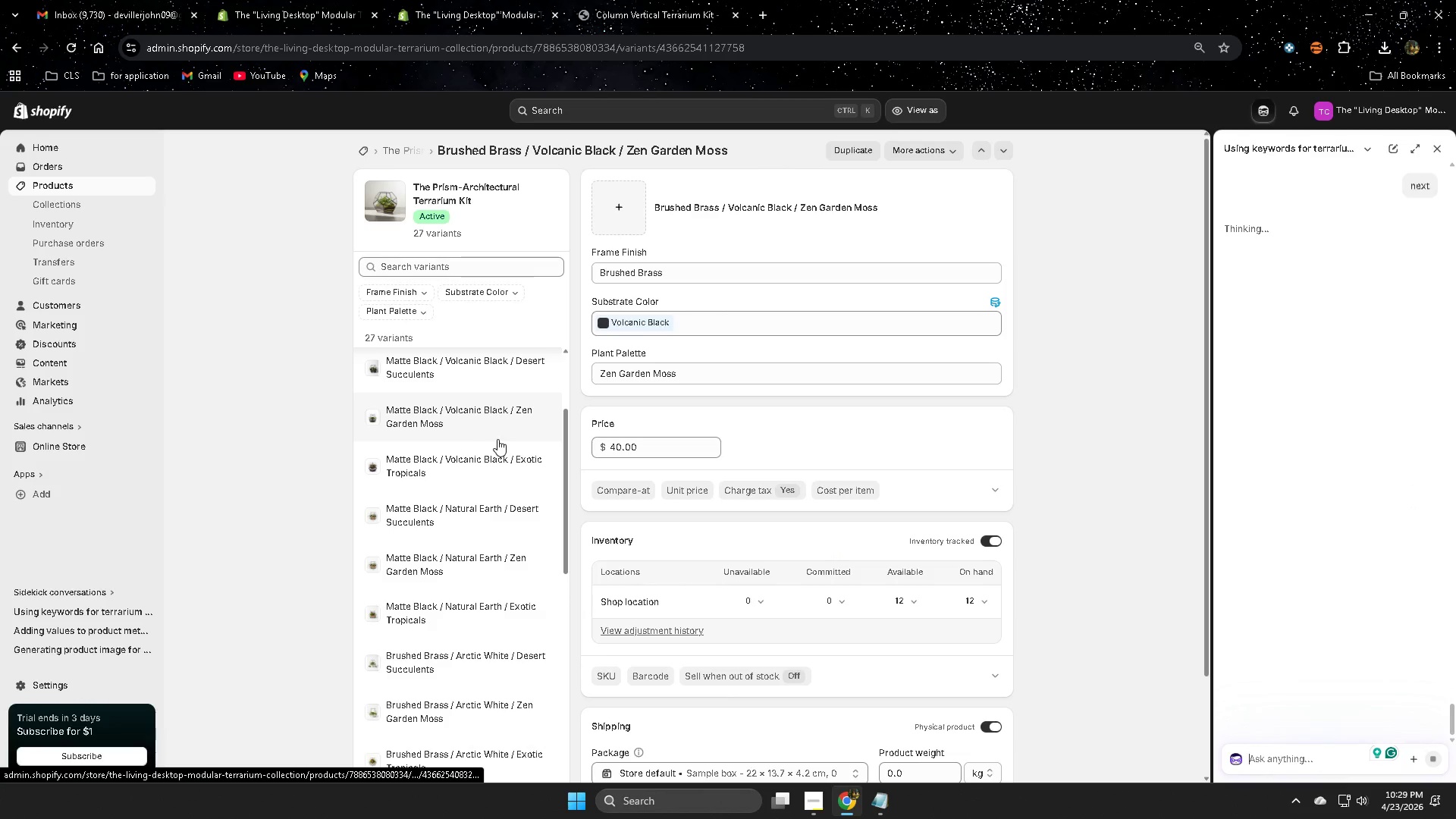 
scroll: coordinate [497, 440], scroll_direction: down, amount: 12.0
 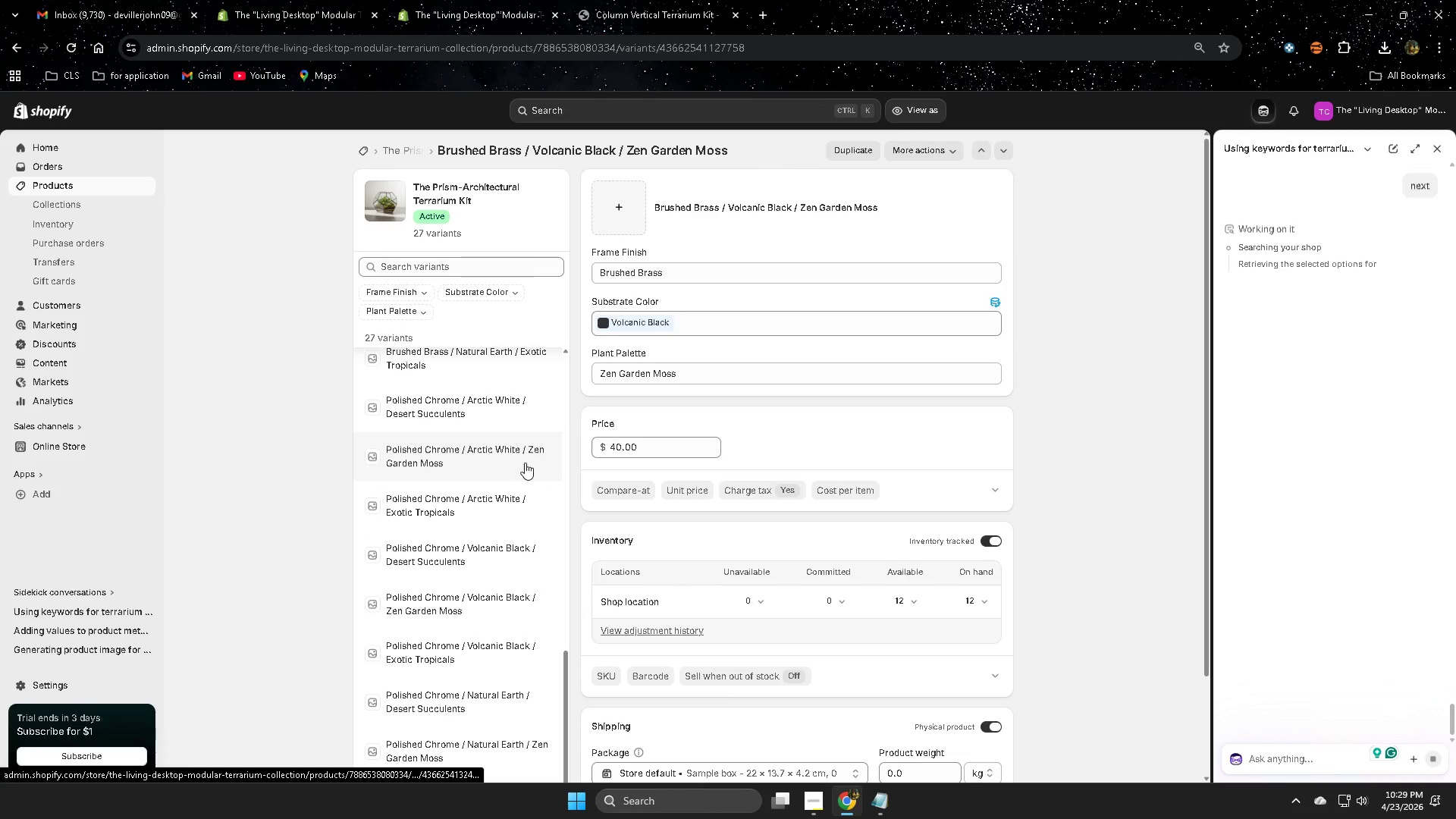 
scroll: coordinate [525, 463], scroll_direction: up, amount: 9.0
 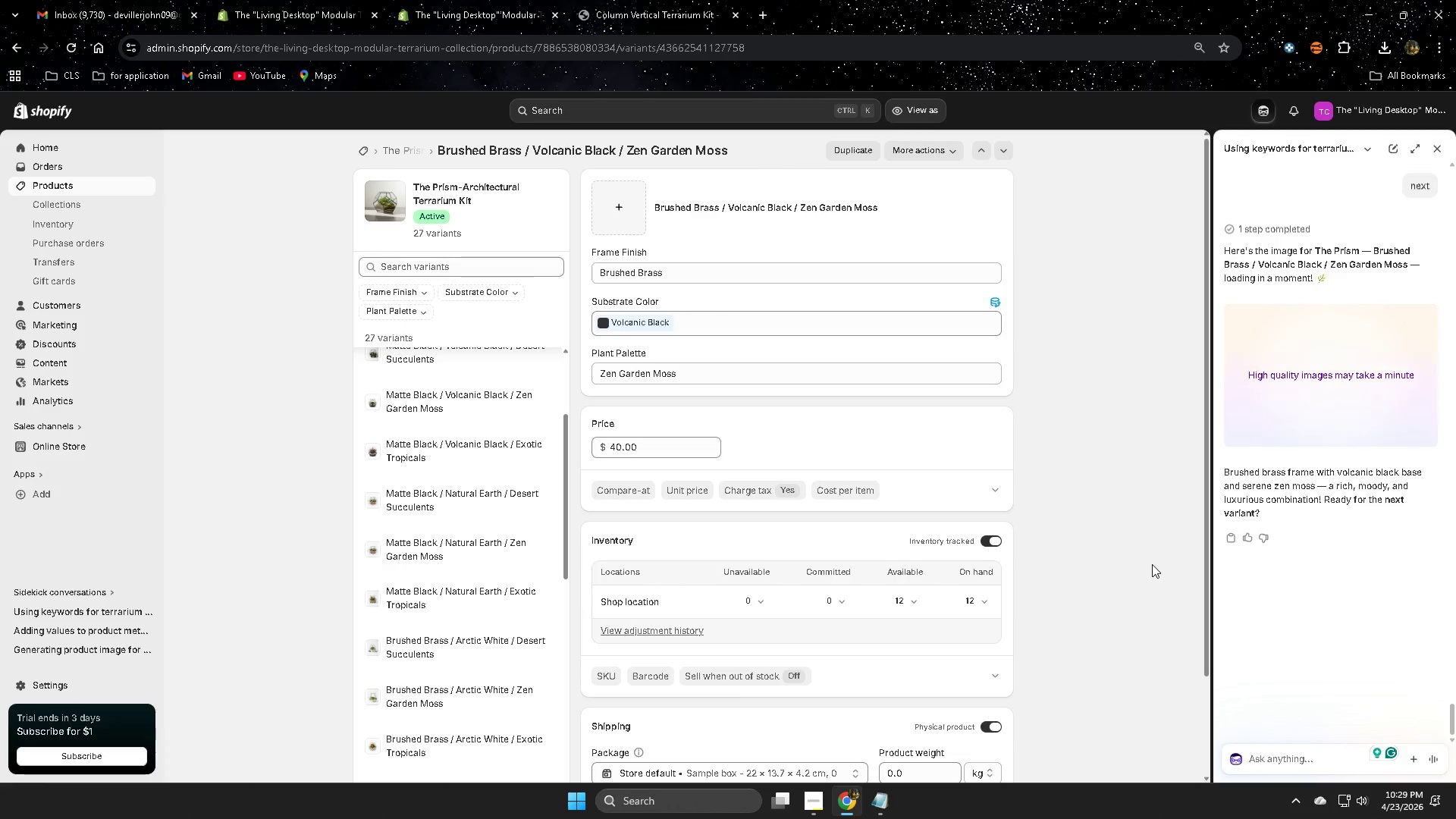 
wait(22.58)
 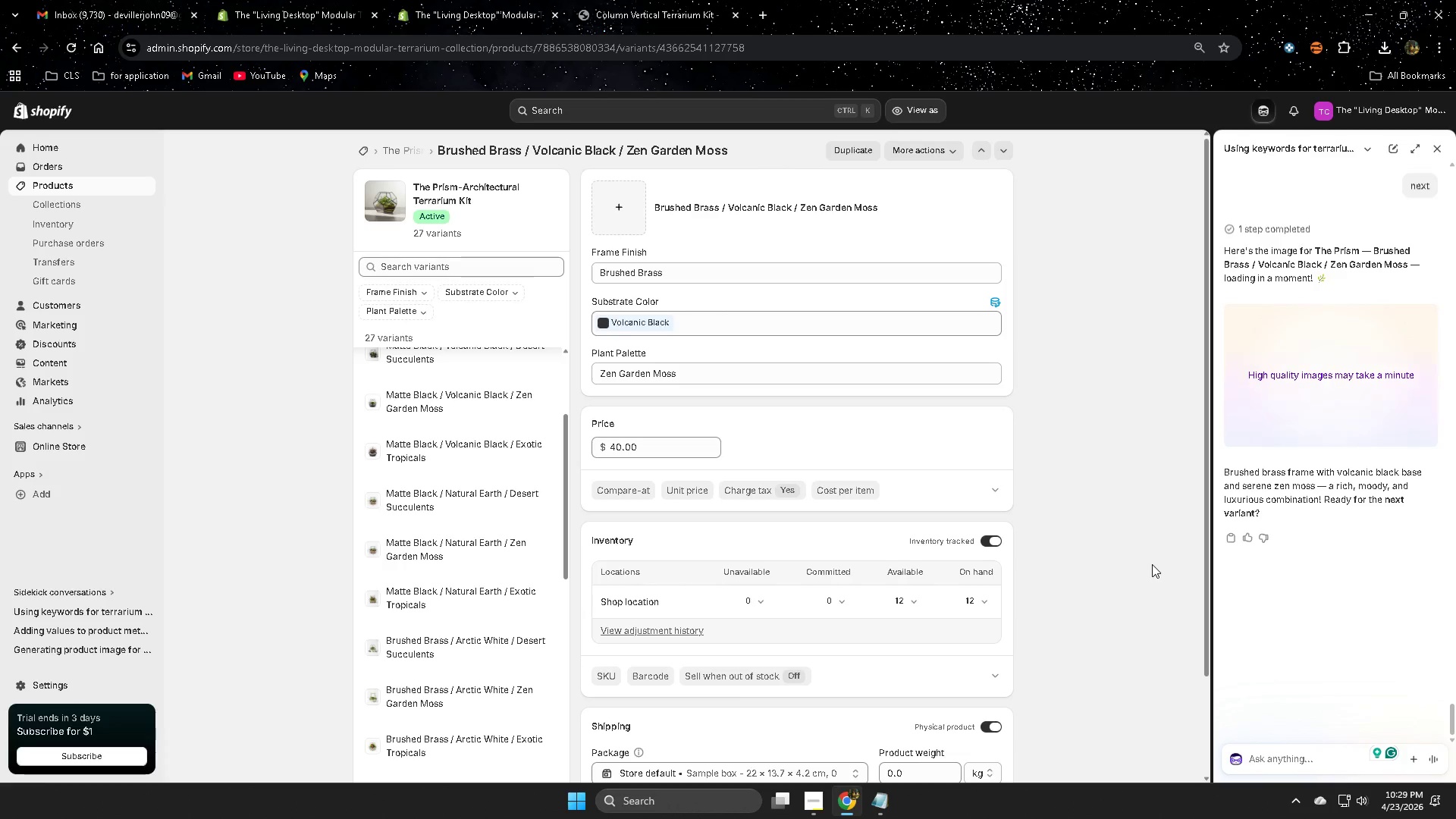 
left_click([1332, 430])
 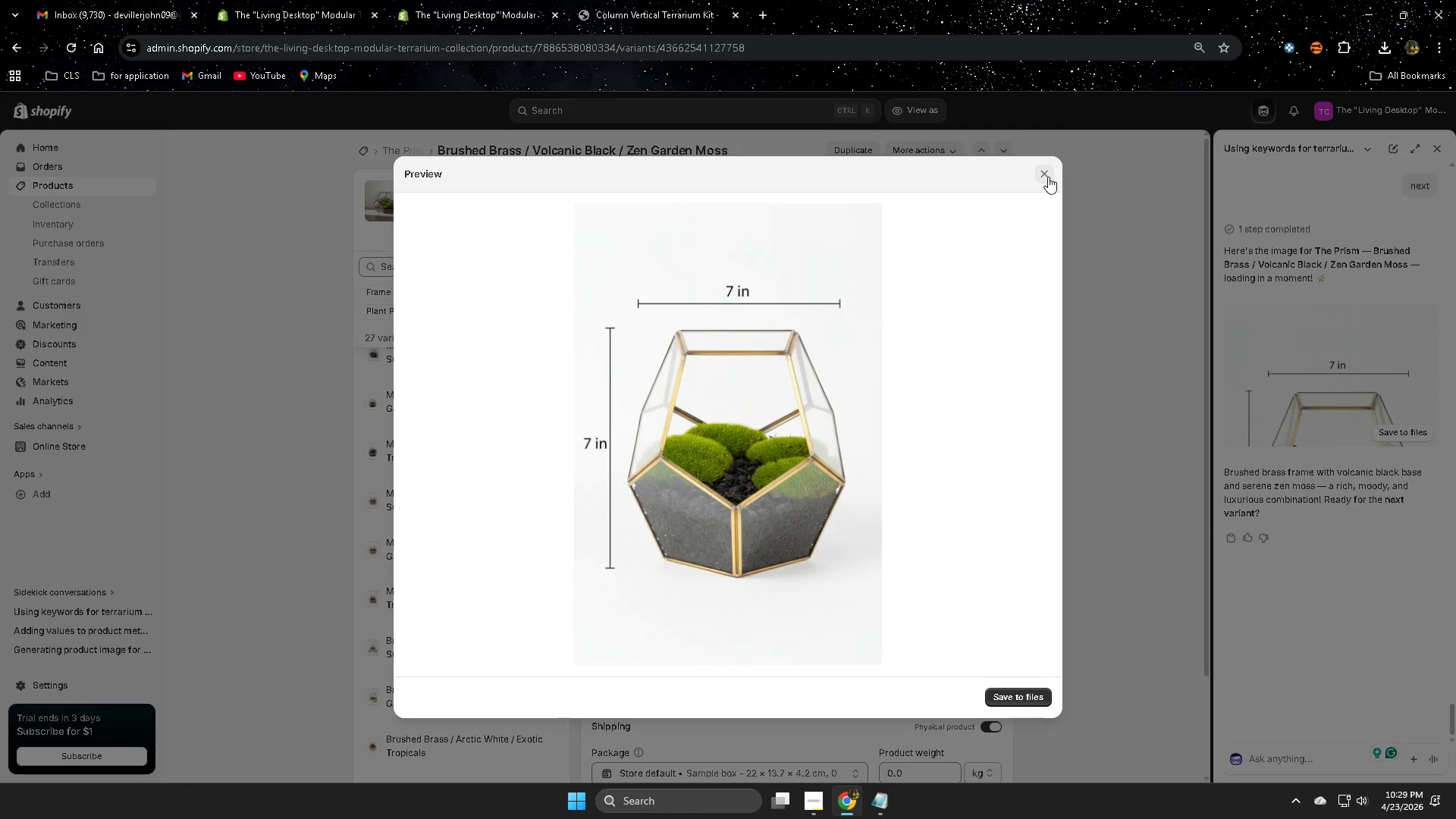 
left_click([1048, 177])
 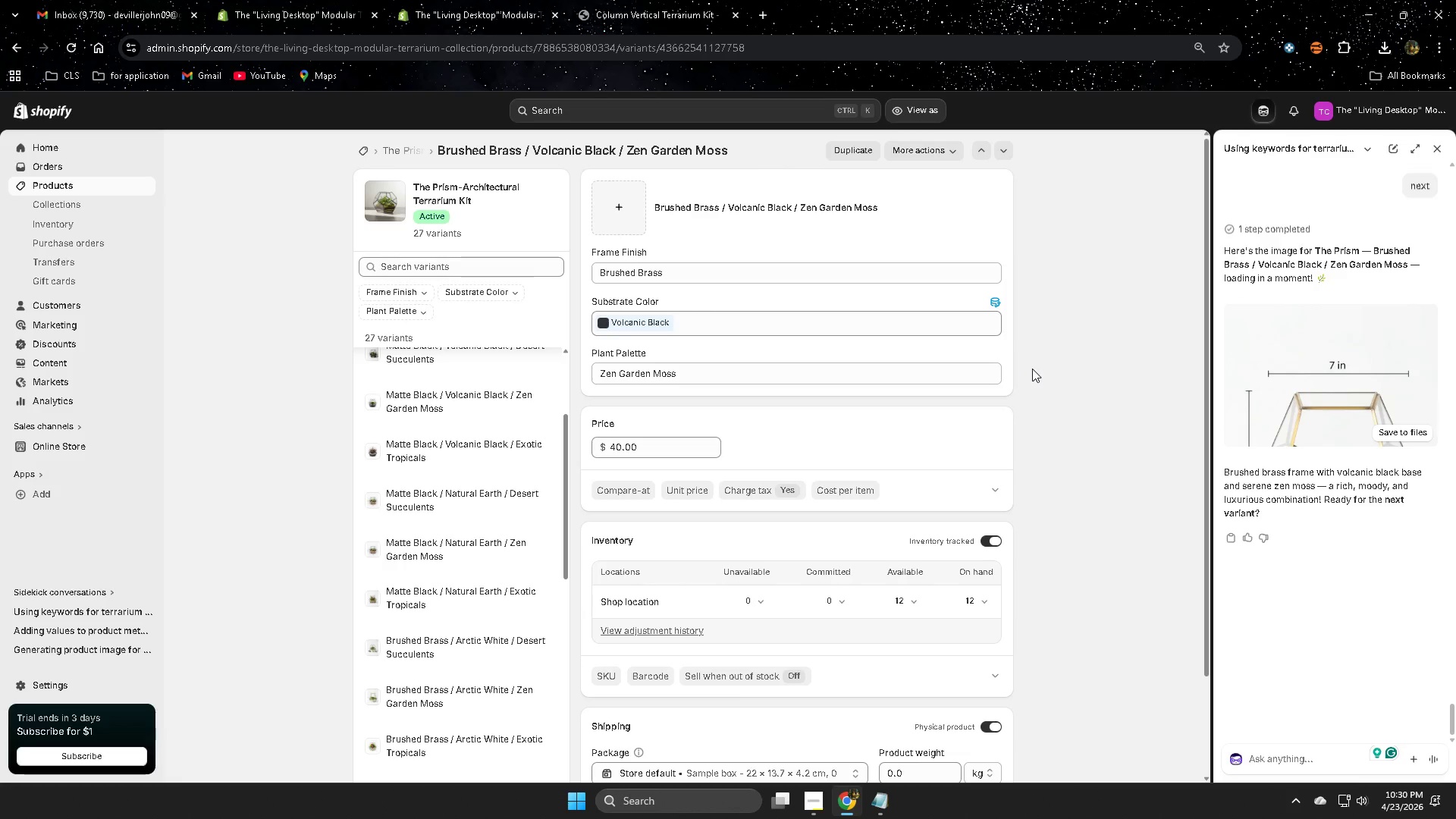 
left_click([1279, 388])
 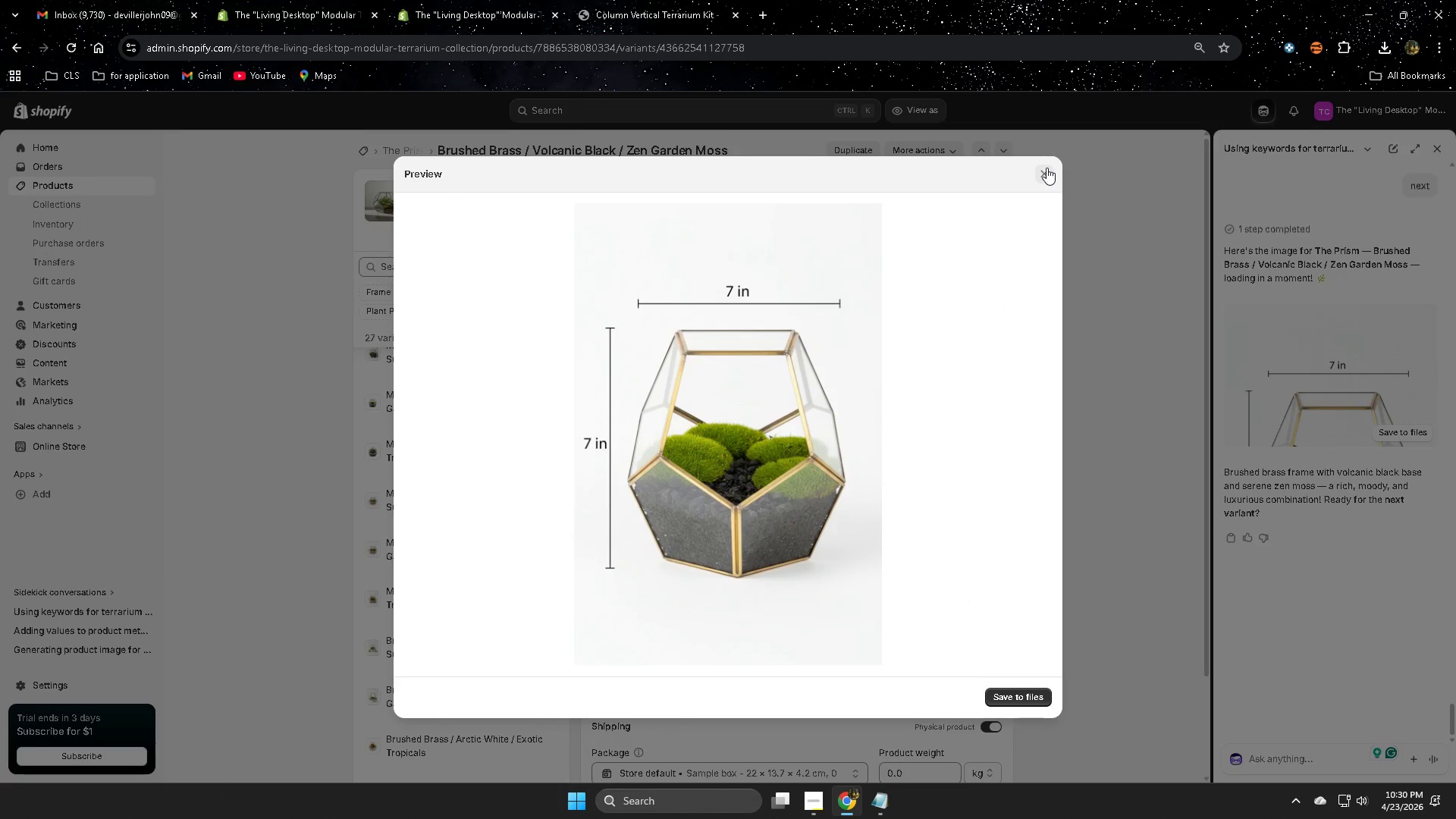 
left_click([1046, 168])
 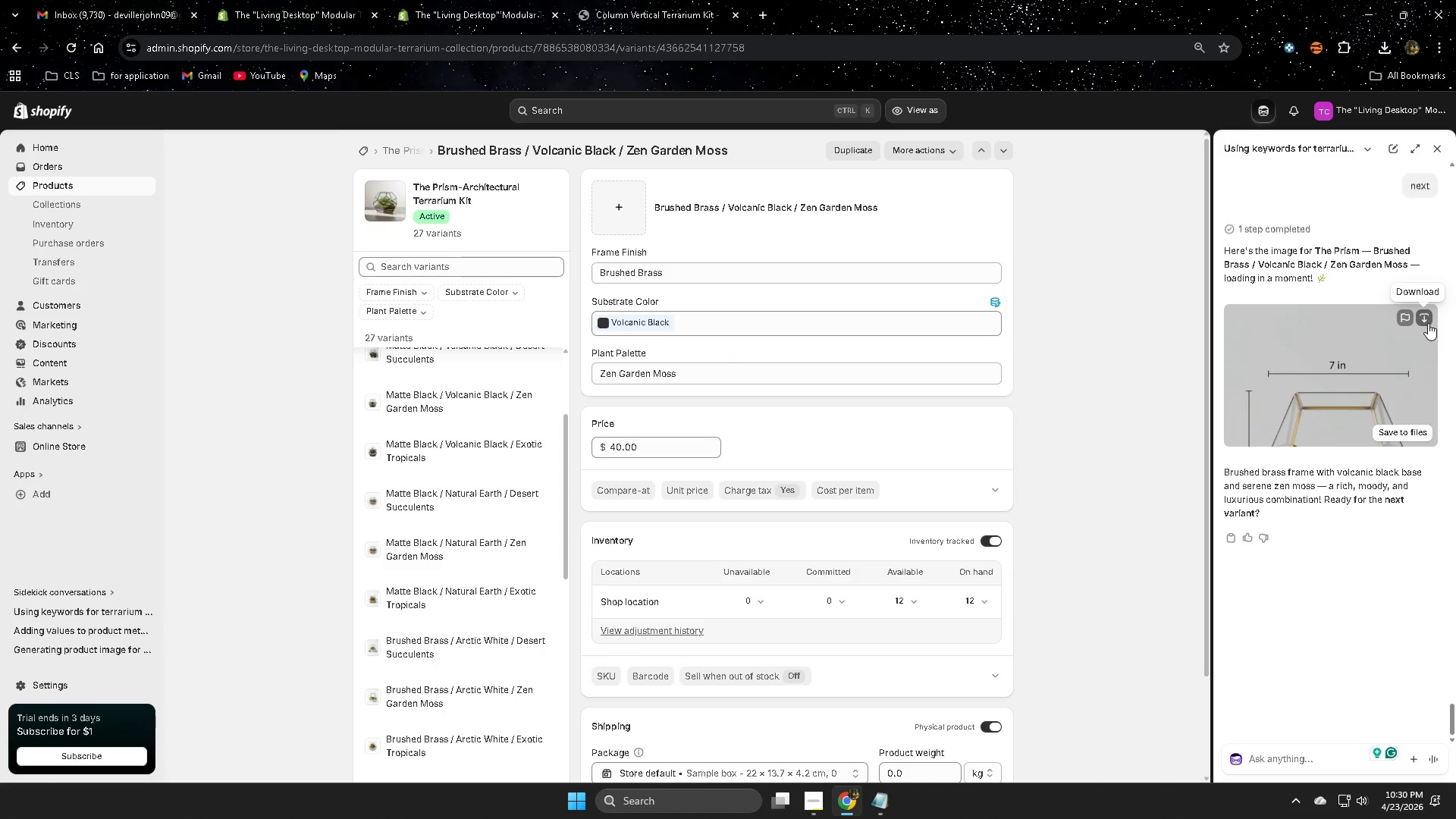 
left_click([1428, 323])
 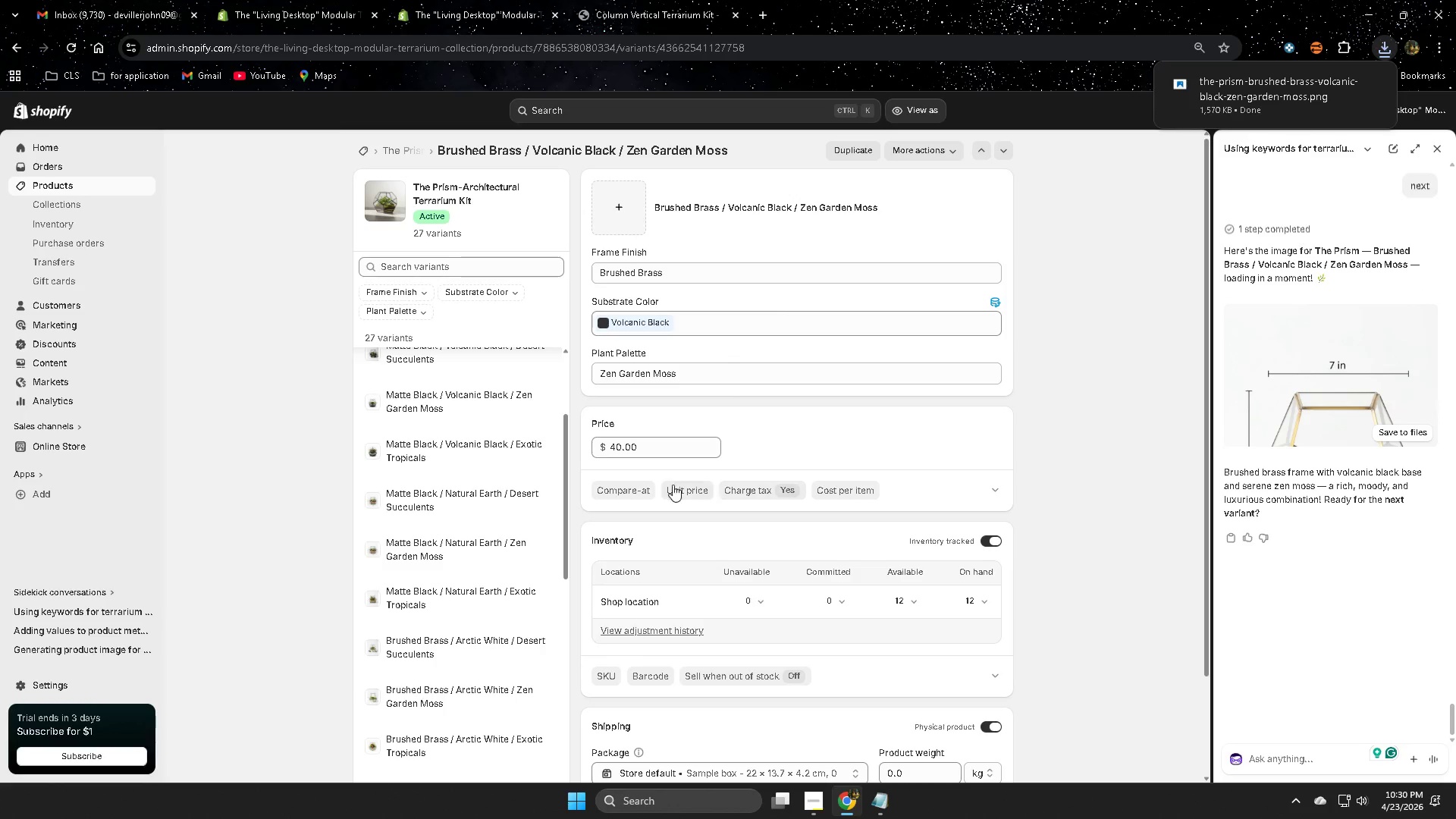 
left_click([816, 811])
 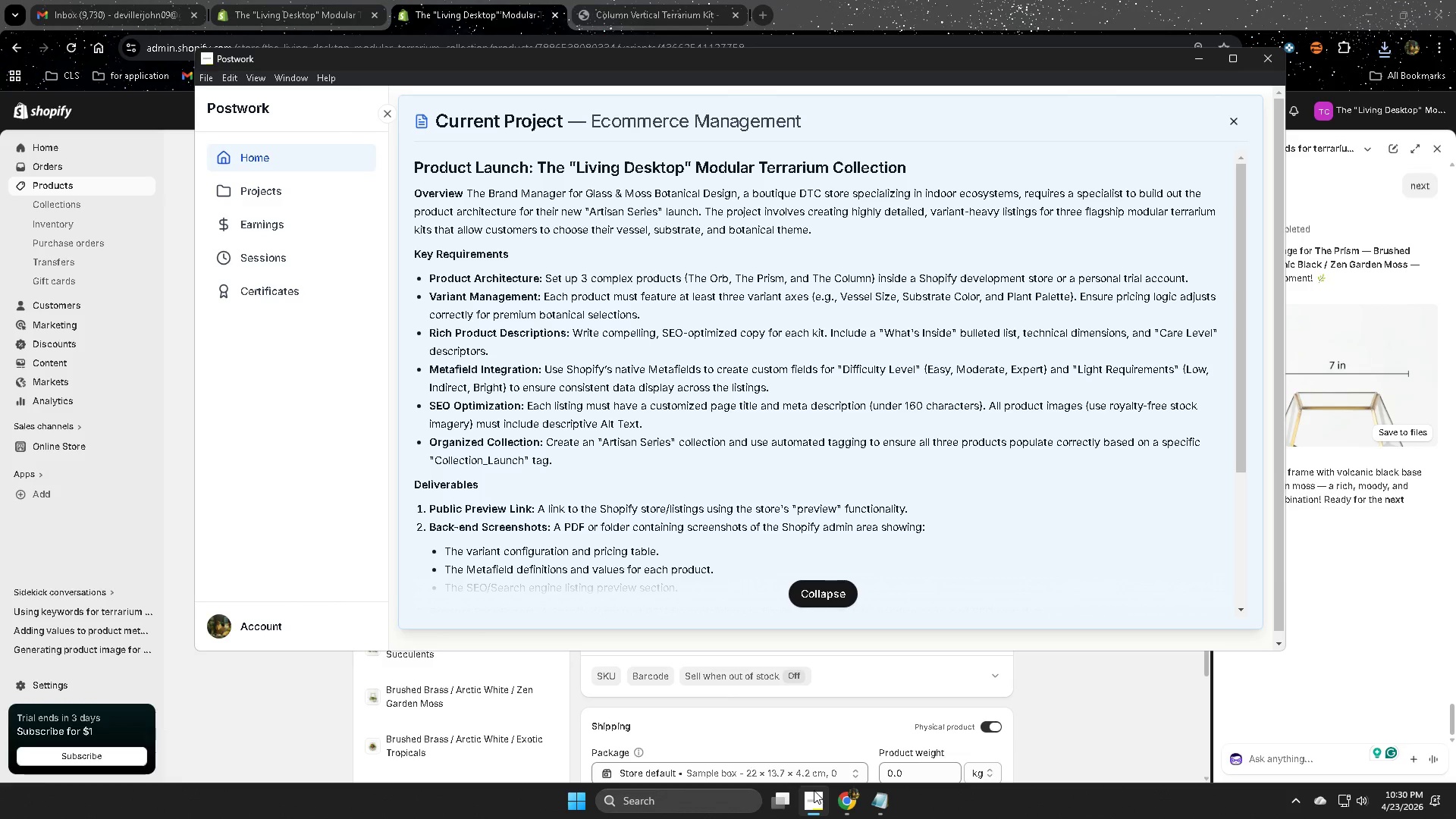 
wait(32.28)
 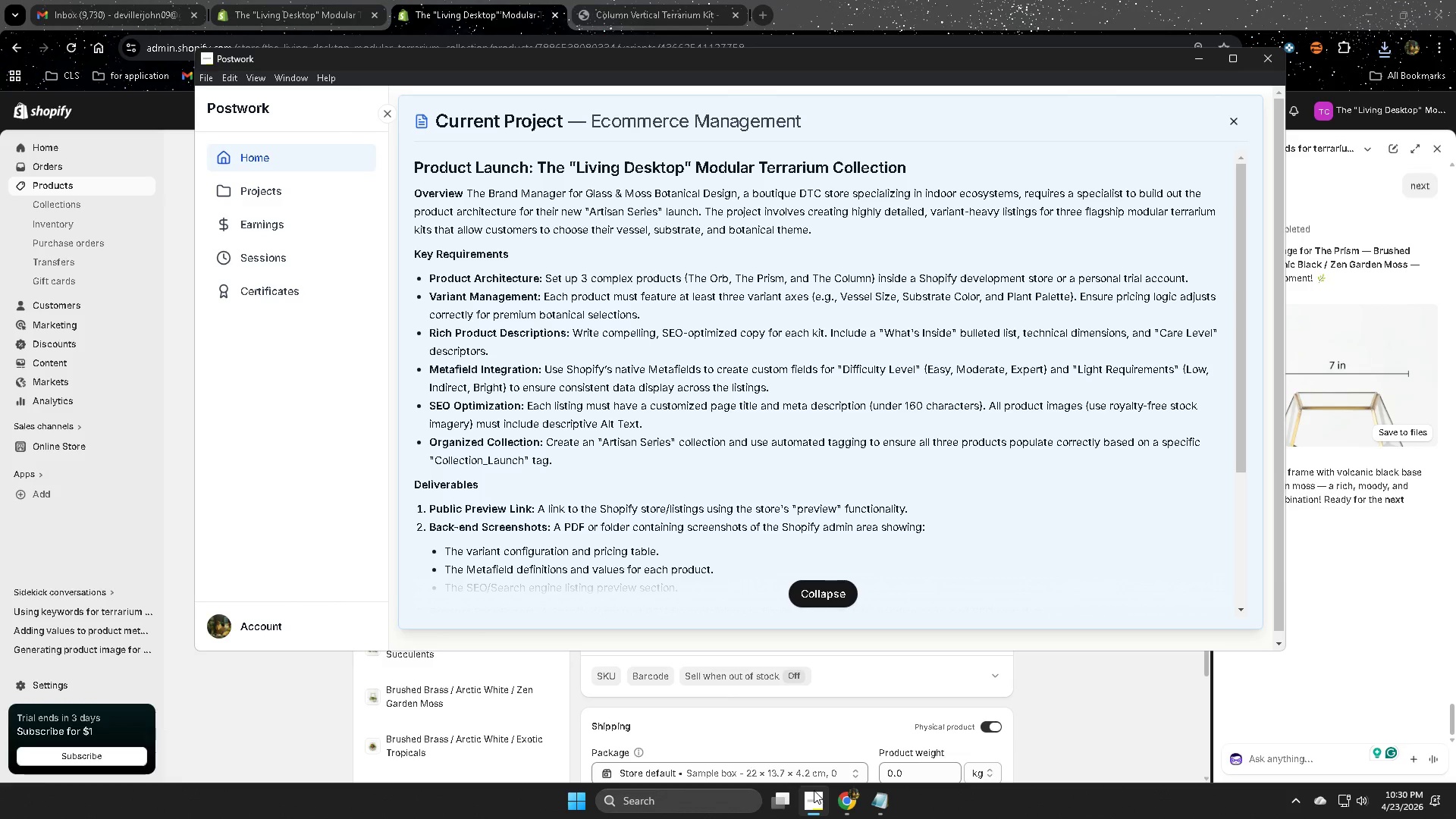 
left_click([845, 0])
 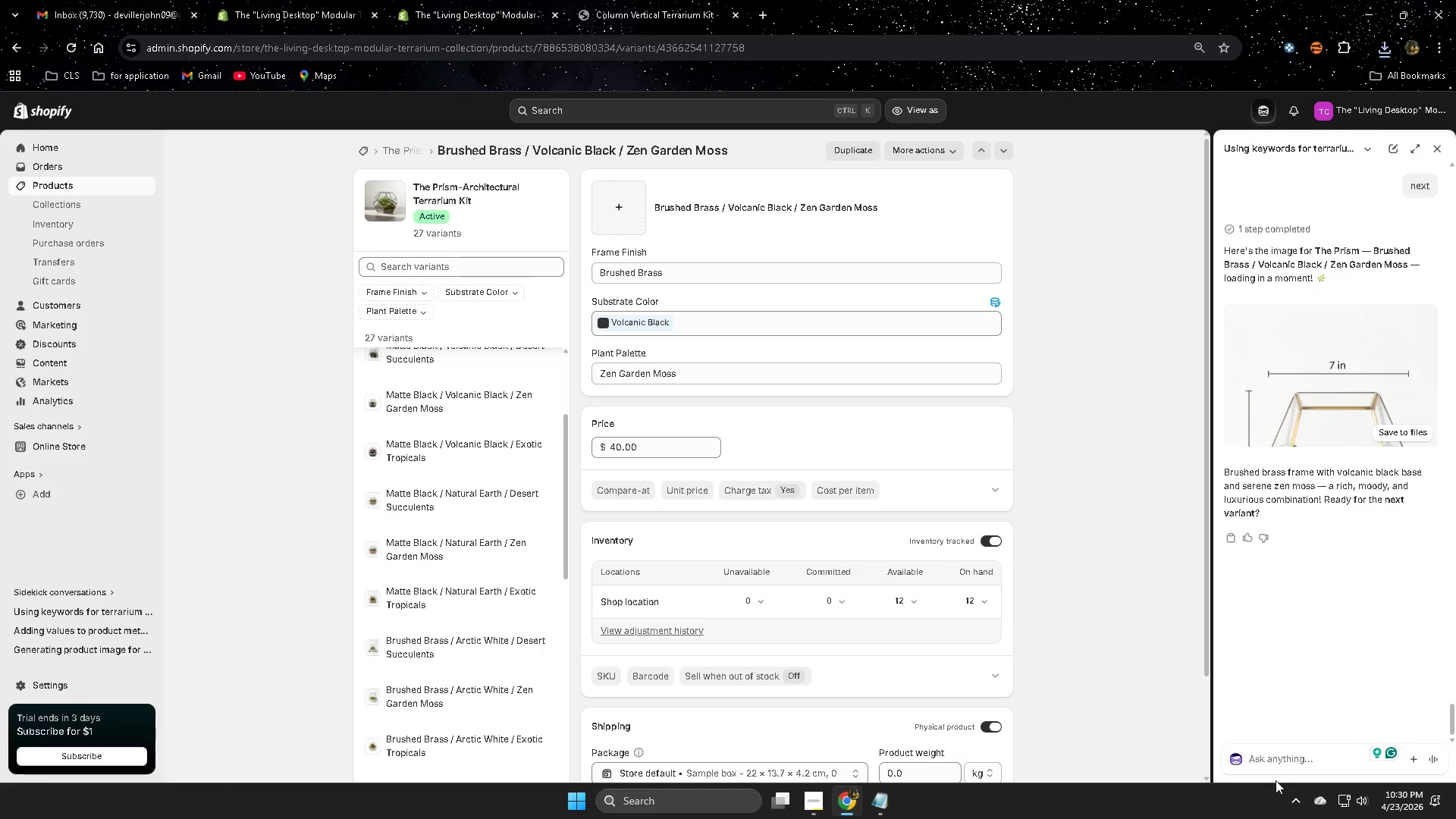 
left_click([1282, 761])
 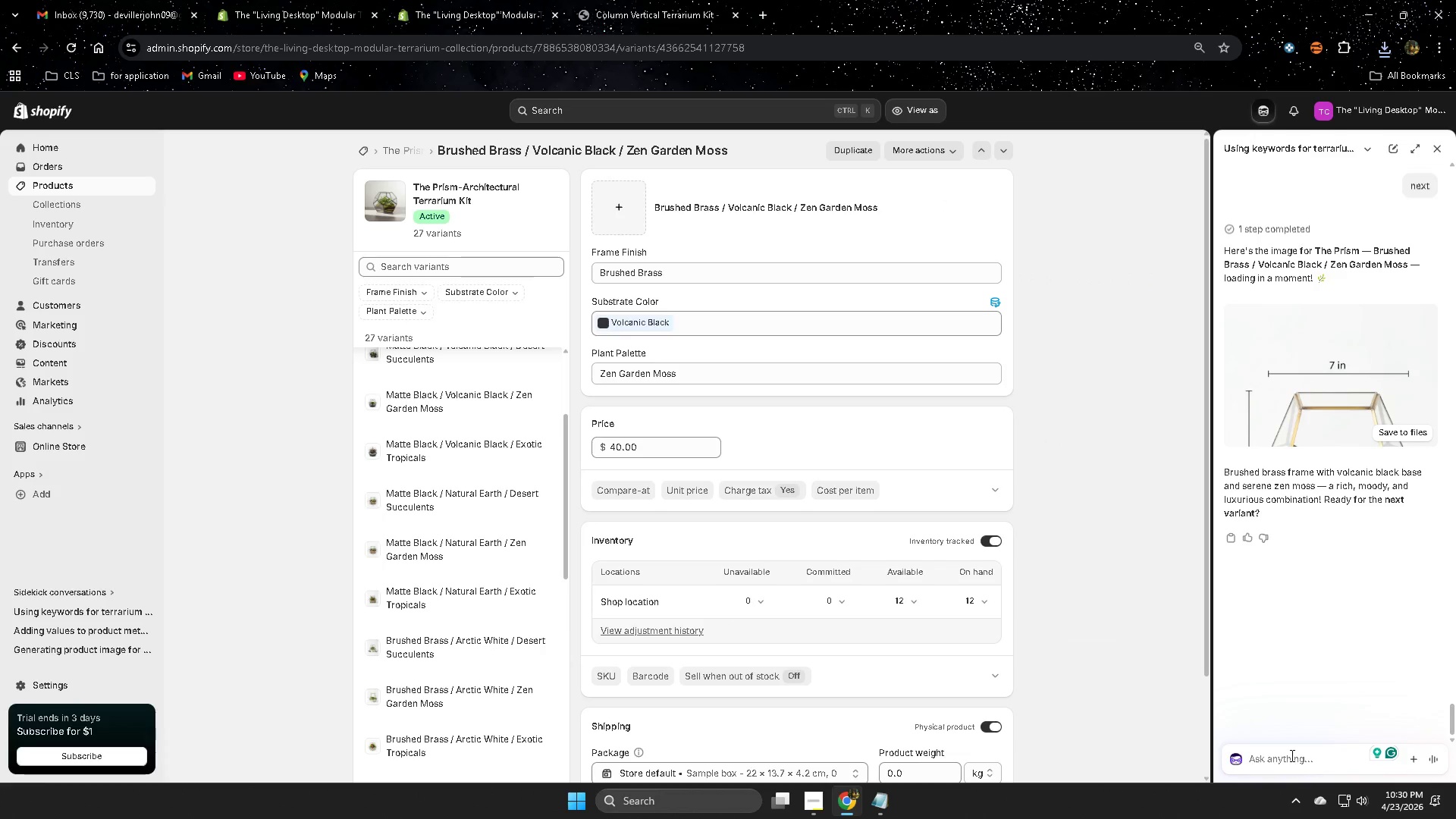 
type(can you m)
key(Backspace)
type(make plain photo no )
key(Backspace)
key(Backspace)
key(Backspace)
type(in)
key(Backspace)
key(Backspace)
type(on)
 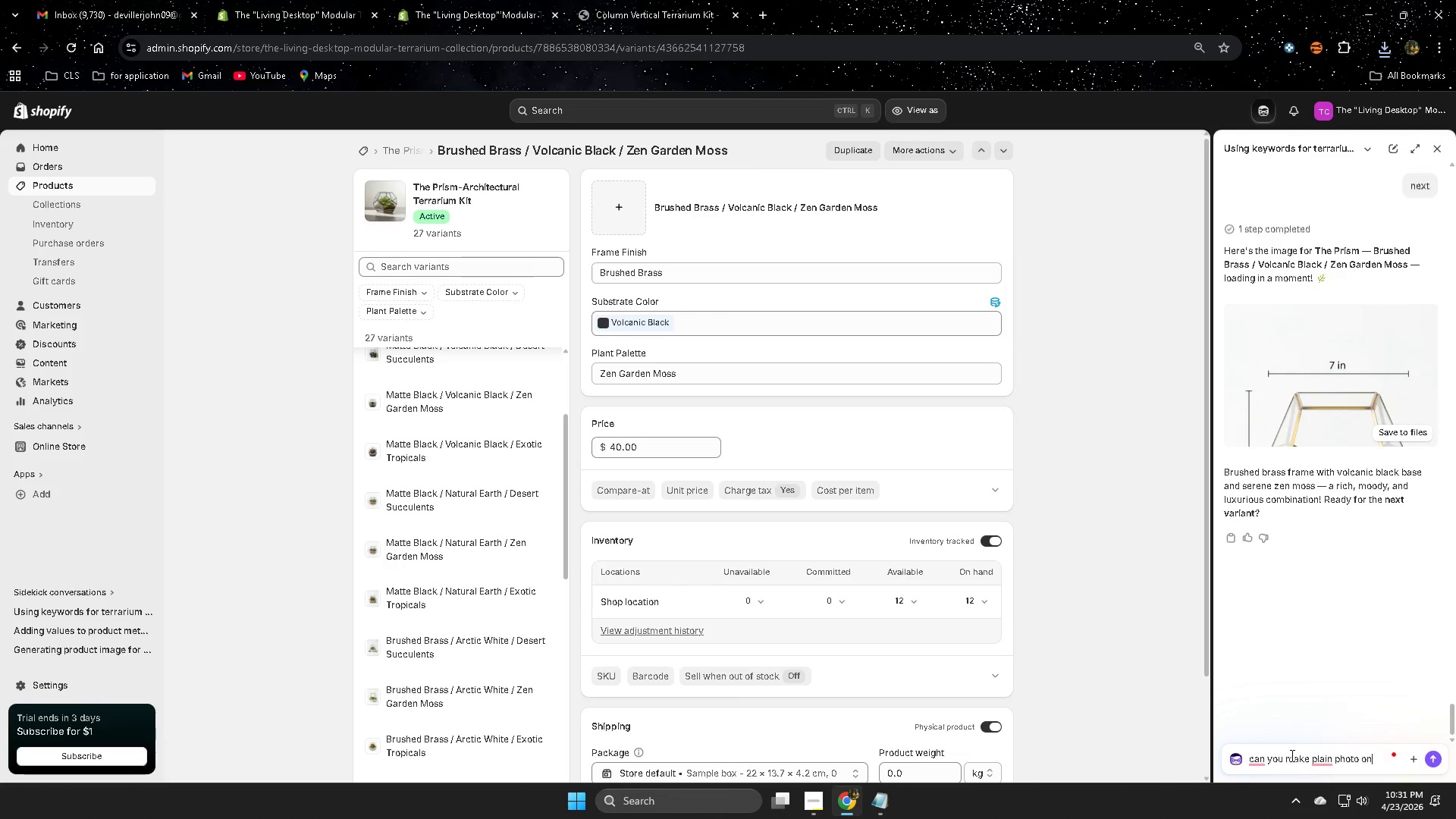 
hold_key(key=Backspace, duration=1.5)
 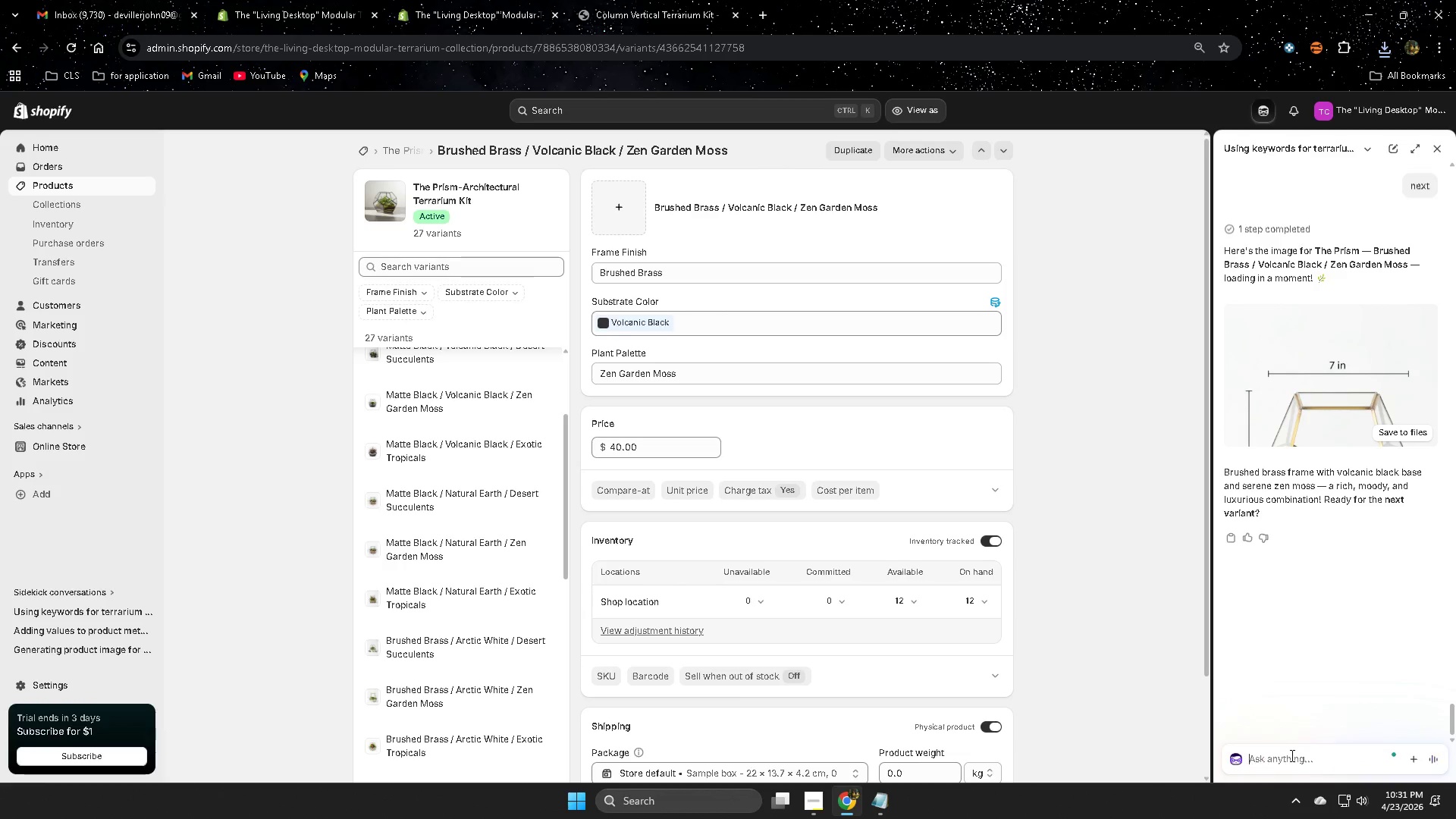 
key(Backspace)
 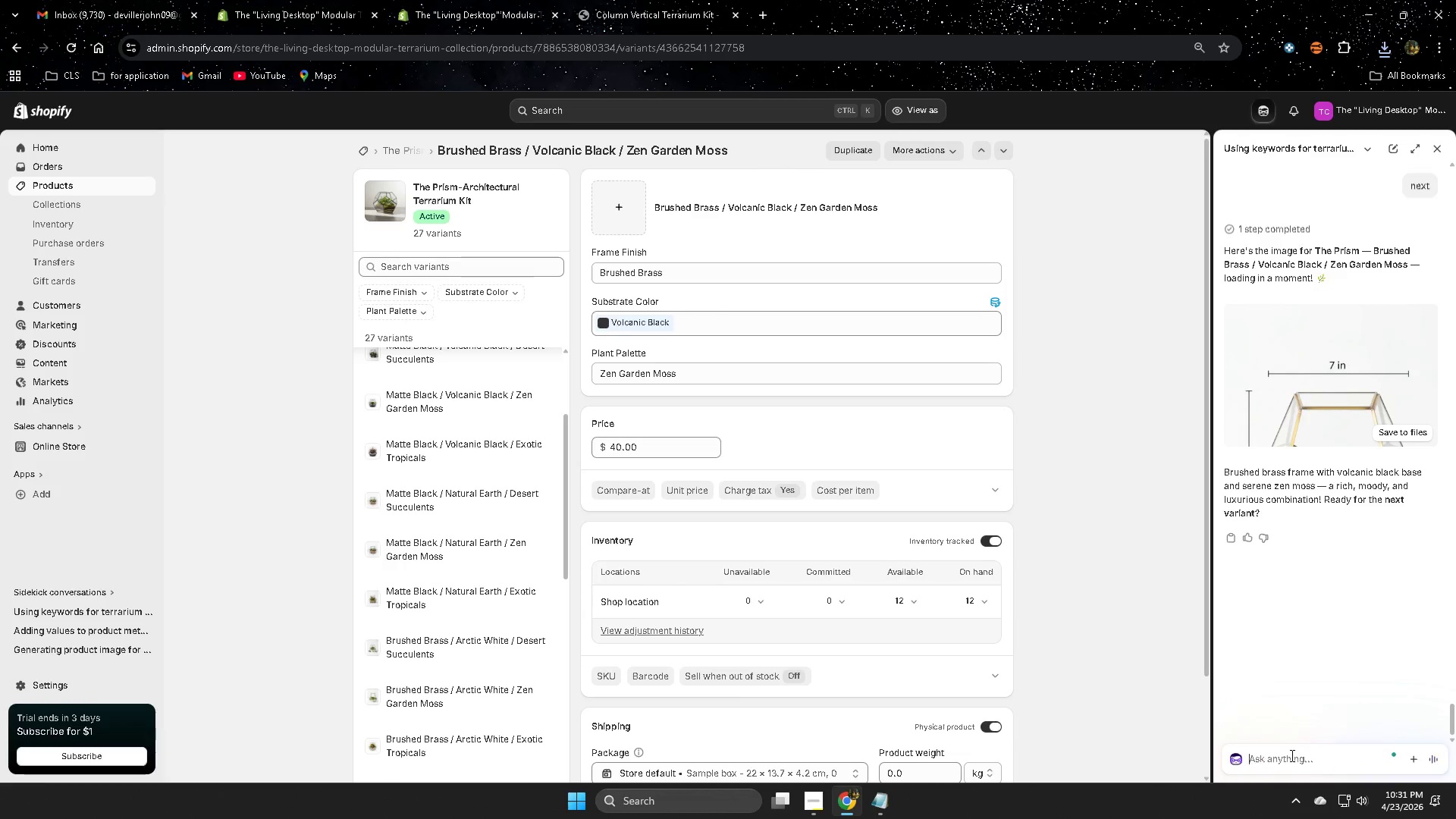 
key(Backspace)
 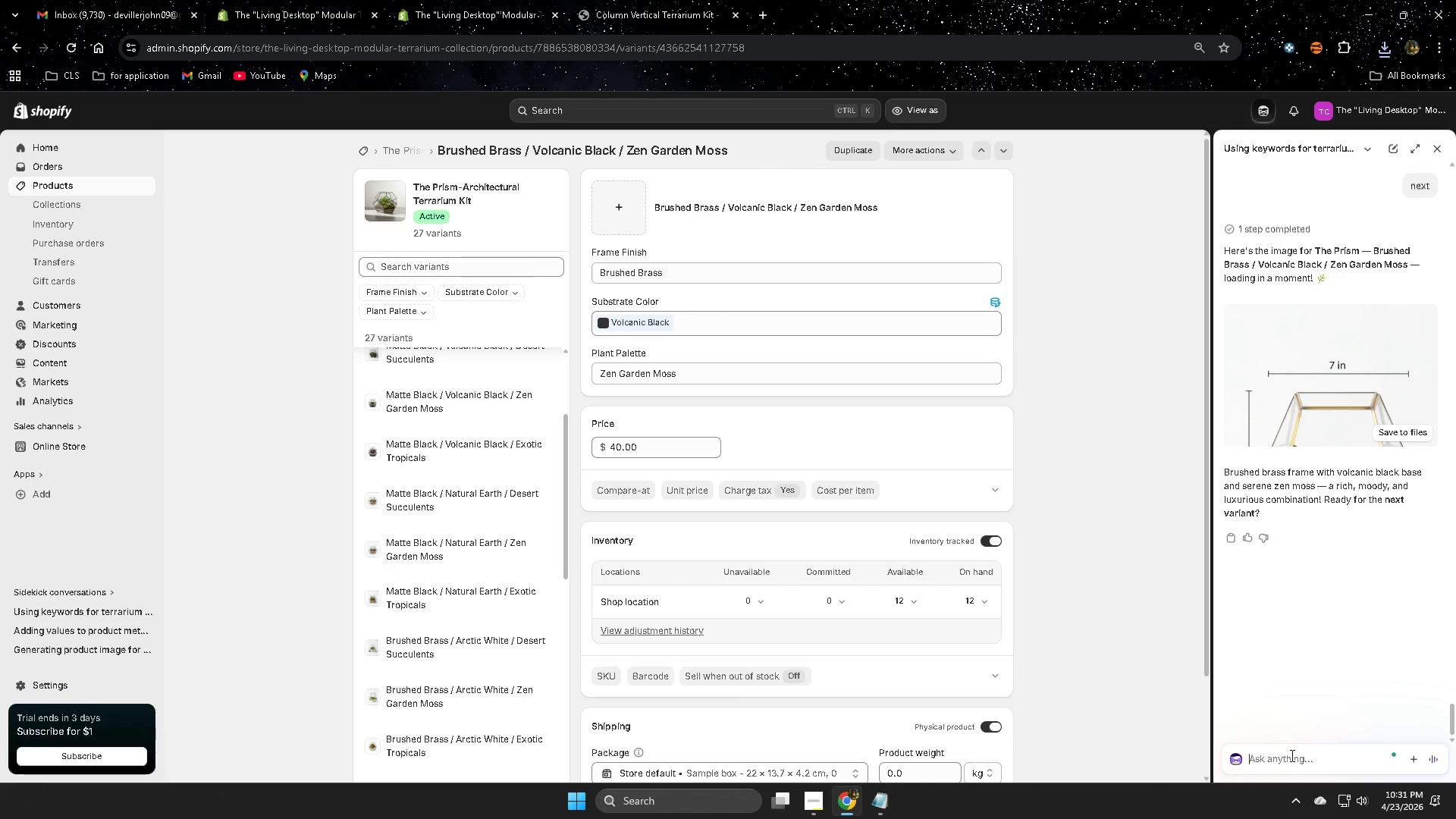 
key(Backspace)
 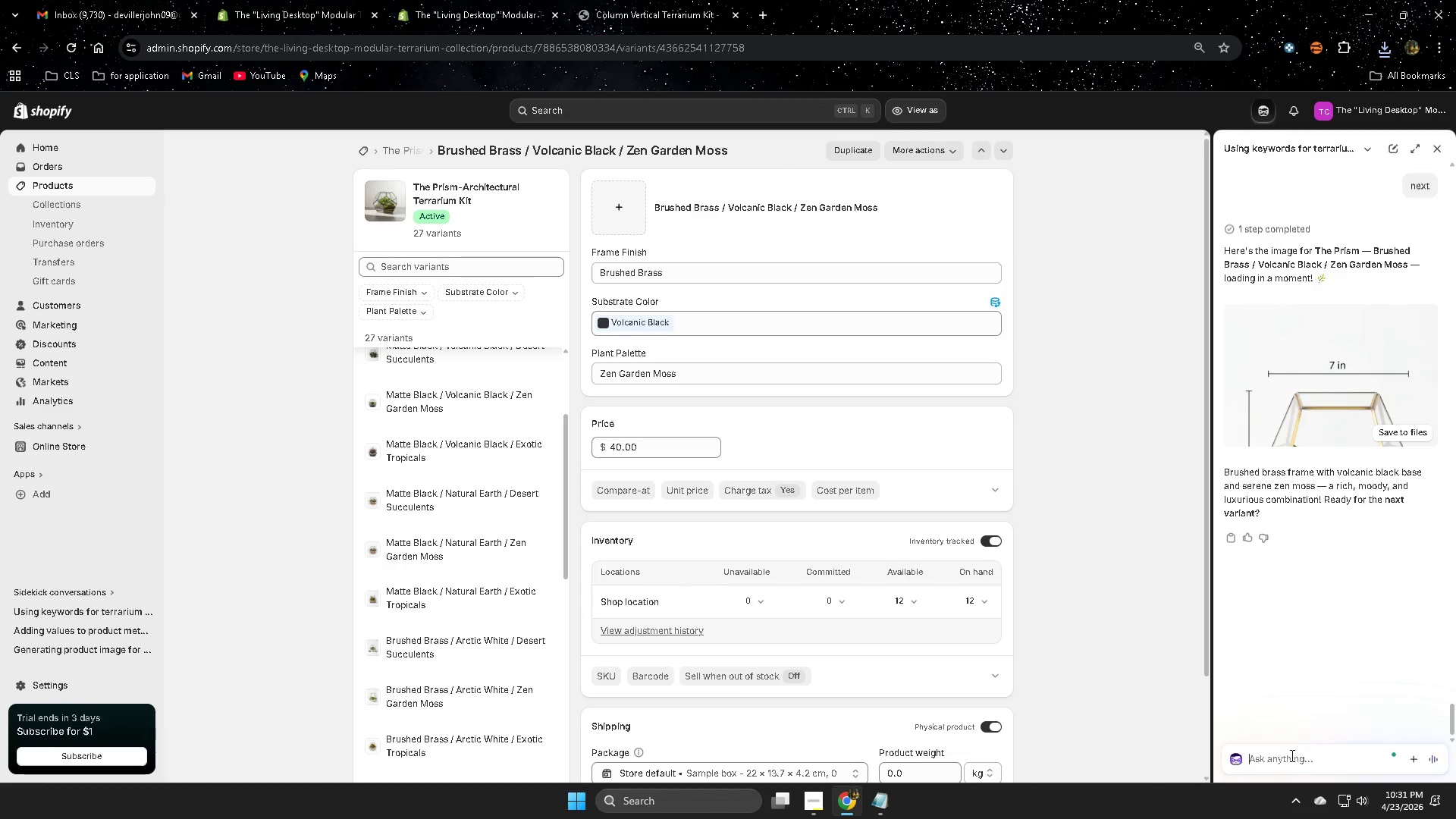 
key(Backspace)
 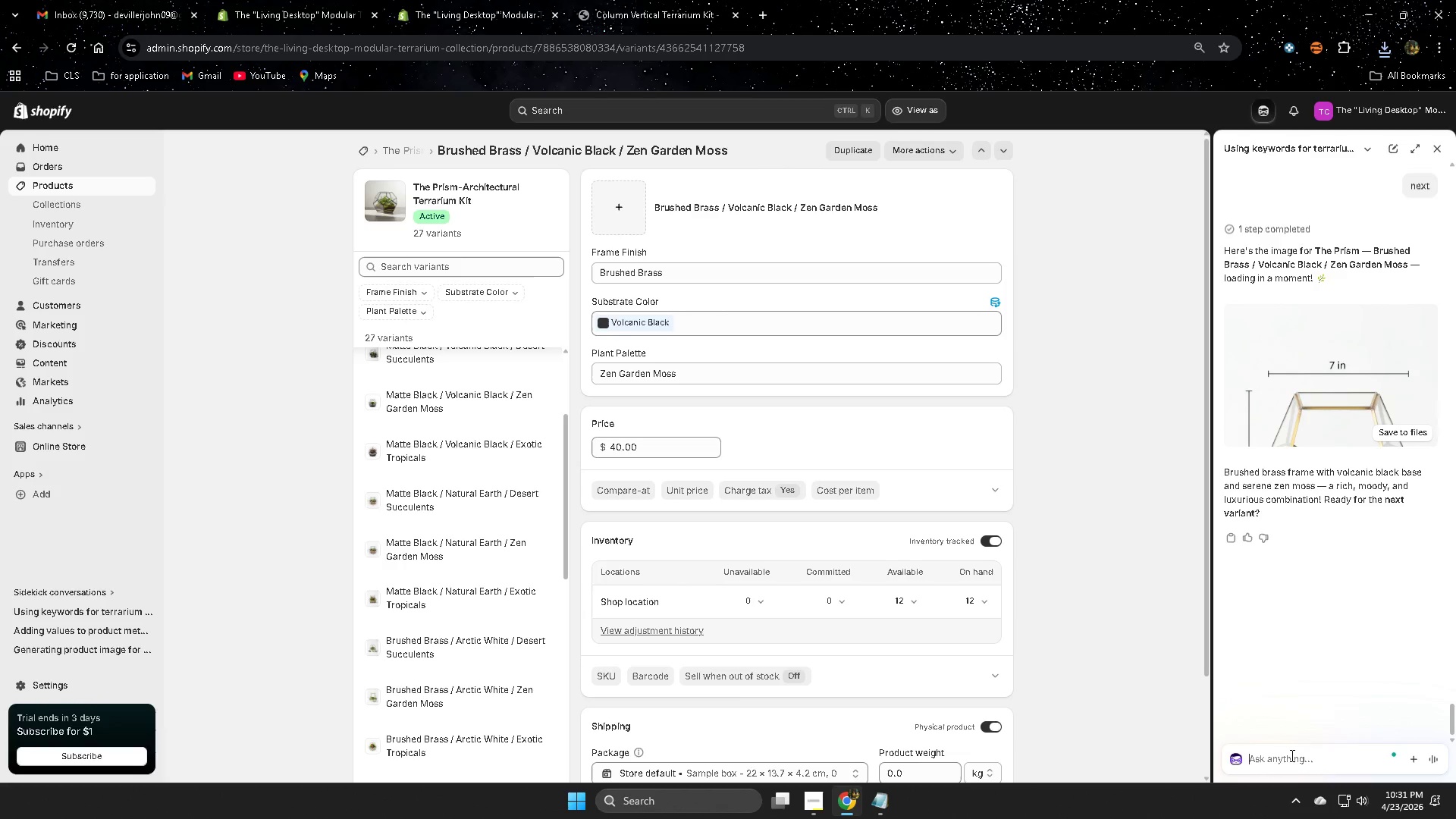 
key(Backspace)
 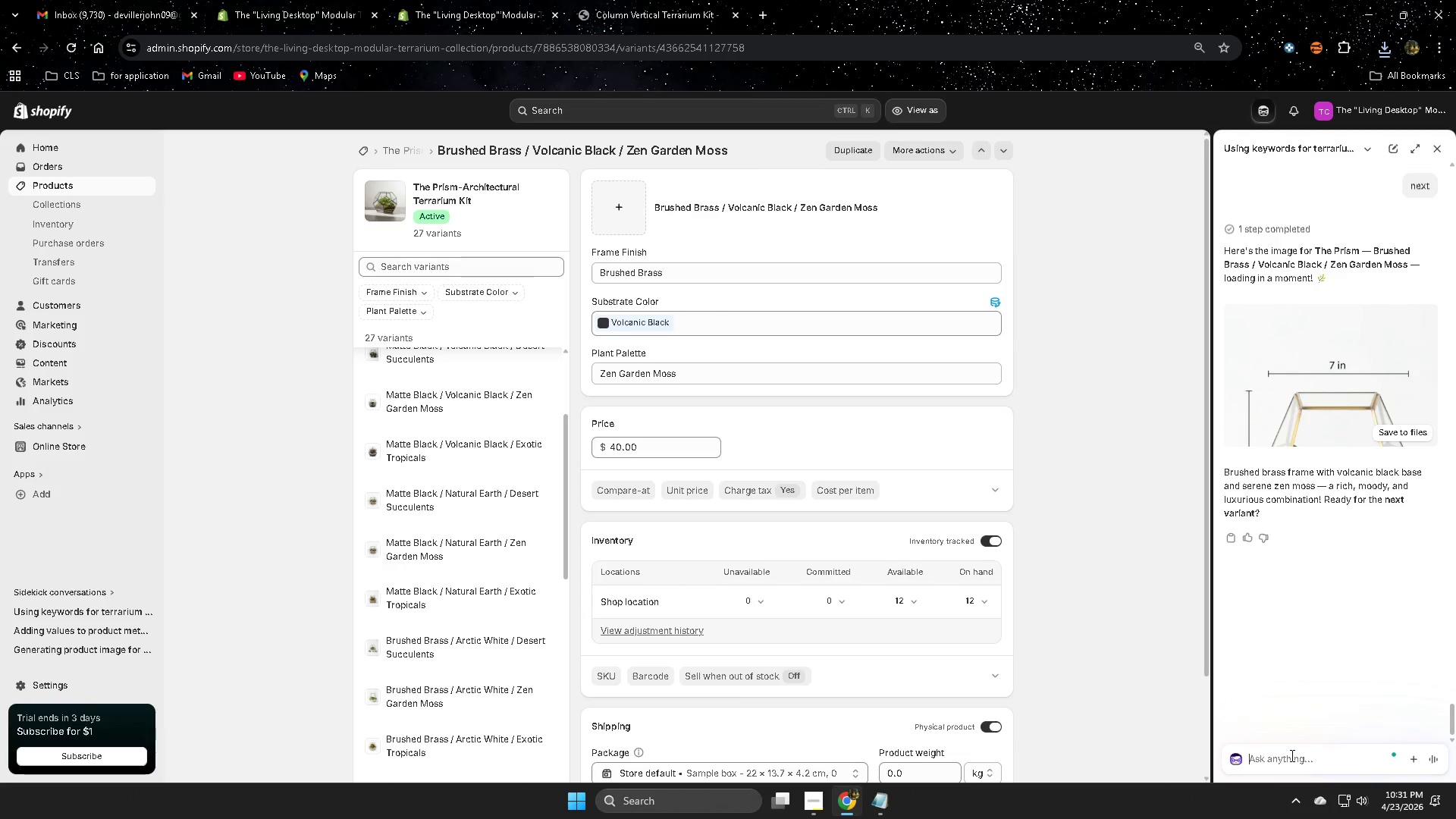 
key(Backspace)
 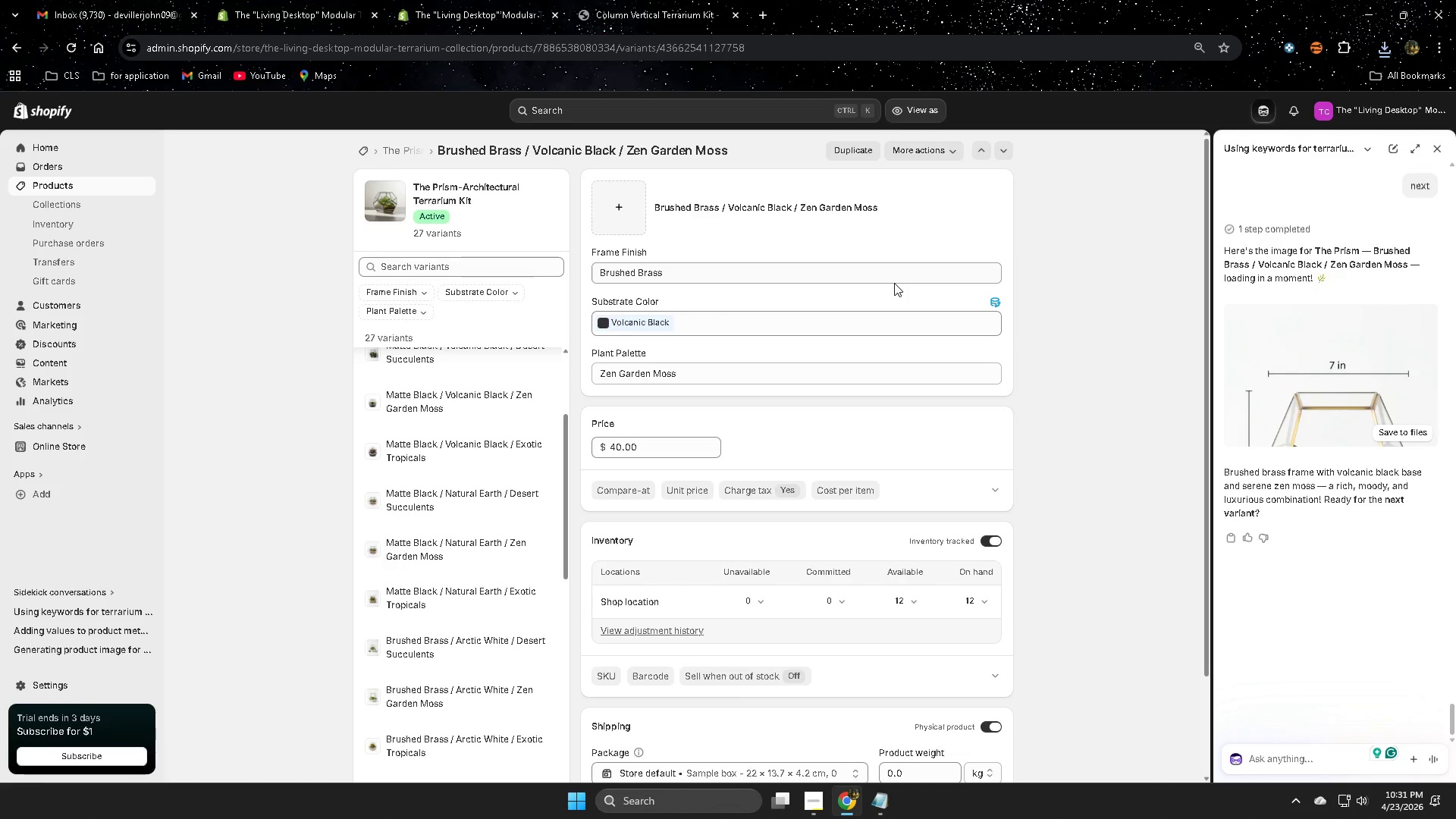 
scroll: coordinate [1310, 409], scroll_direction: up, amount: 4.0
 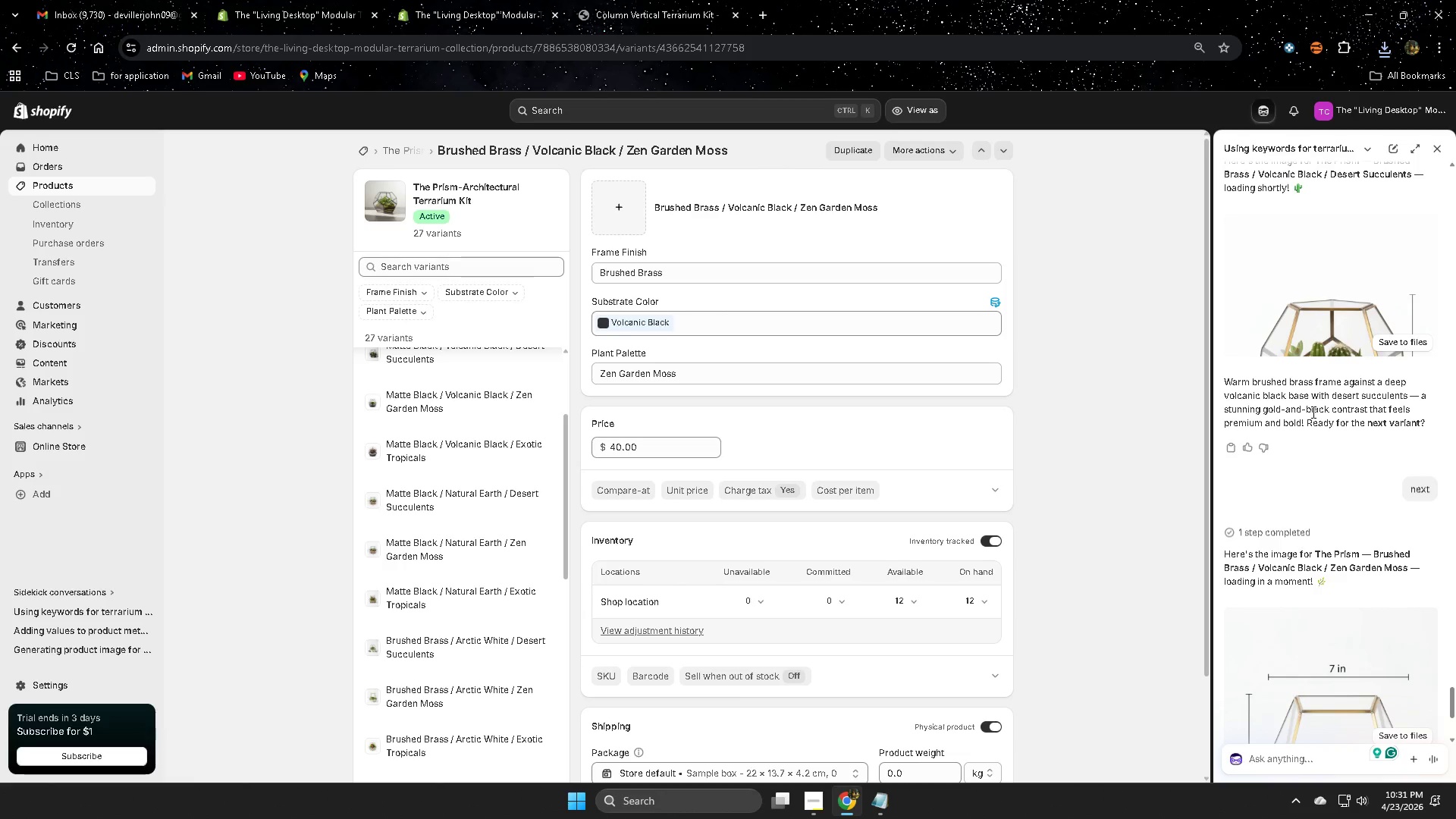 
left_click([810, 735])
 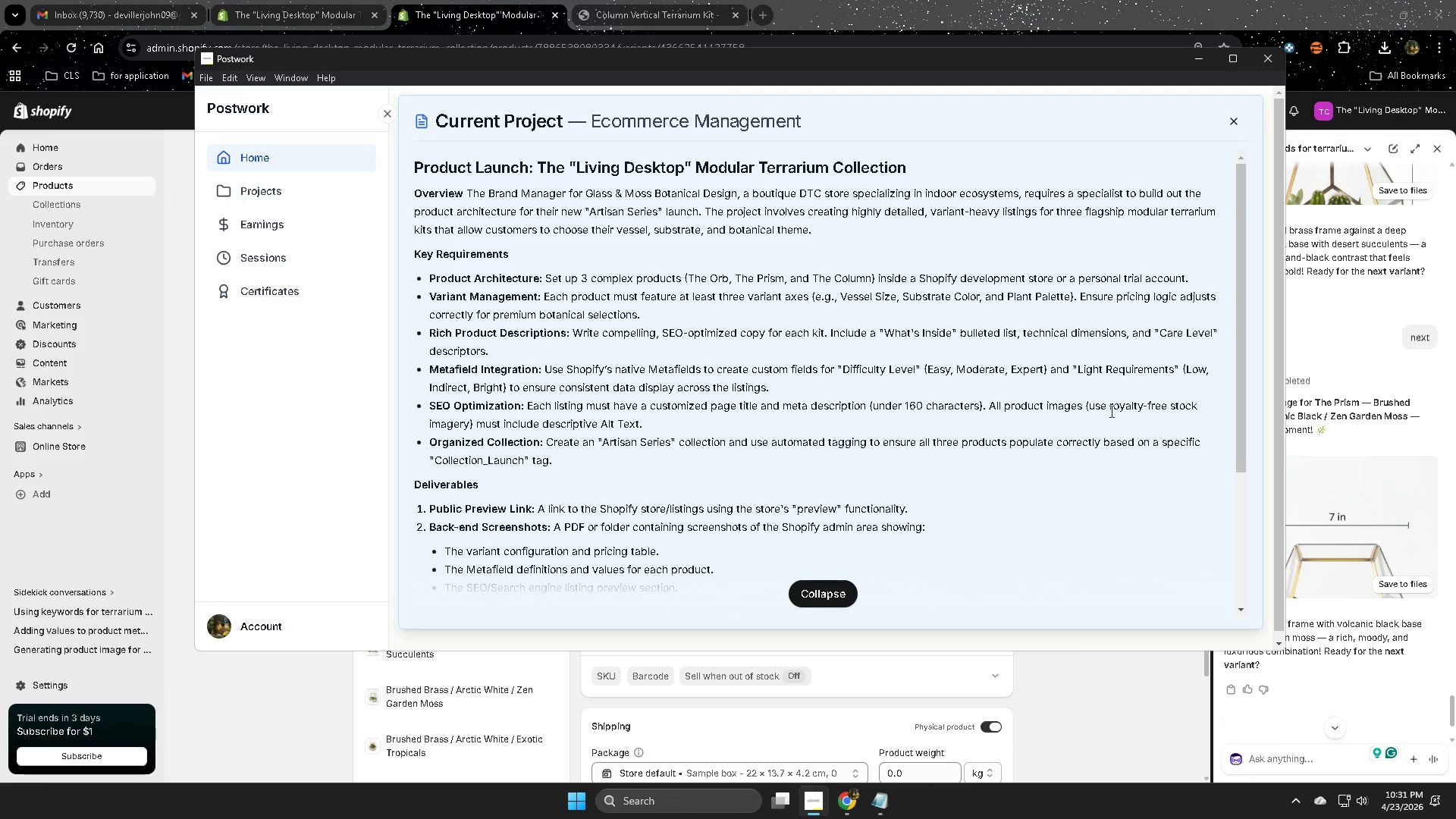 
scroll: coordinate [1238, 430], scroll_direction: down, amount: 2.0